 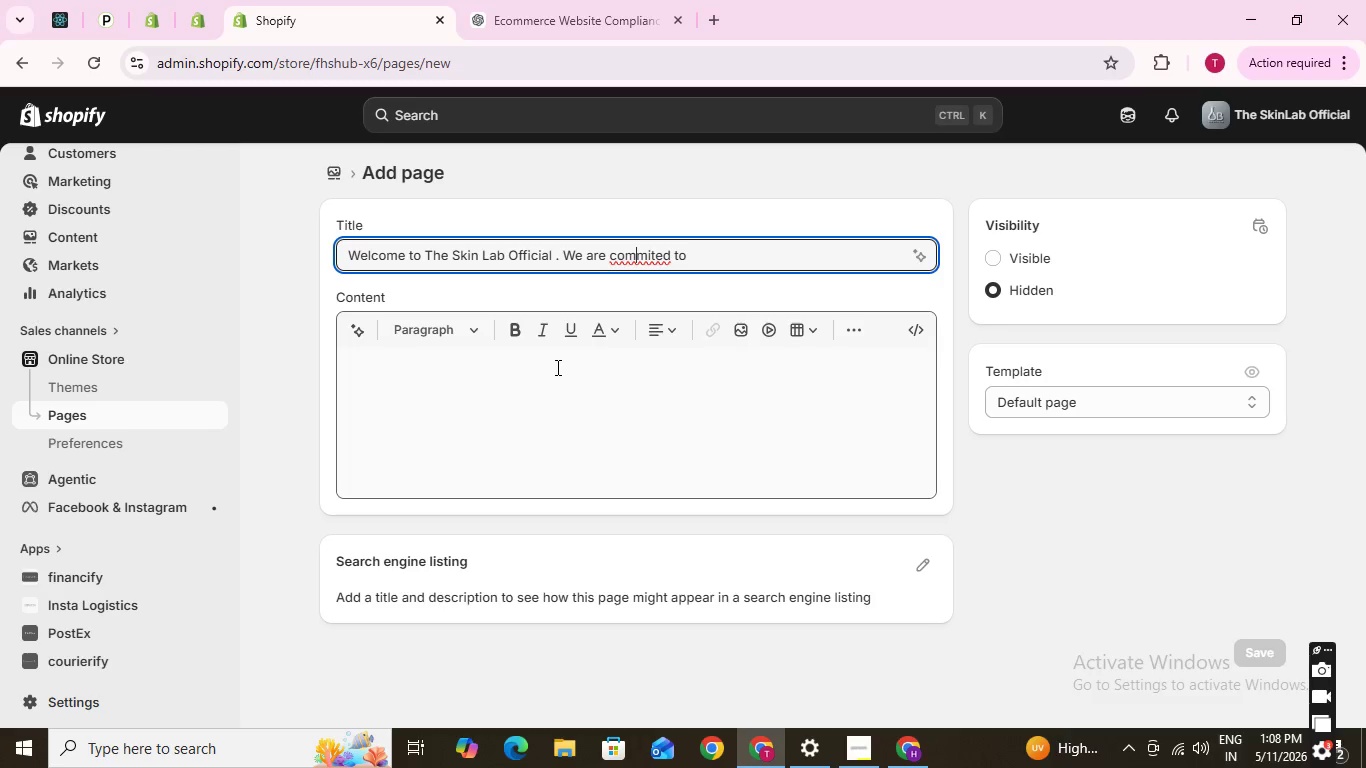 
key(ArrowRight)
 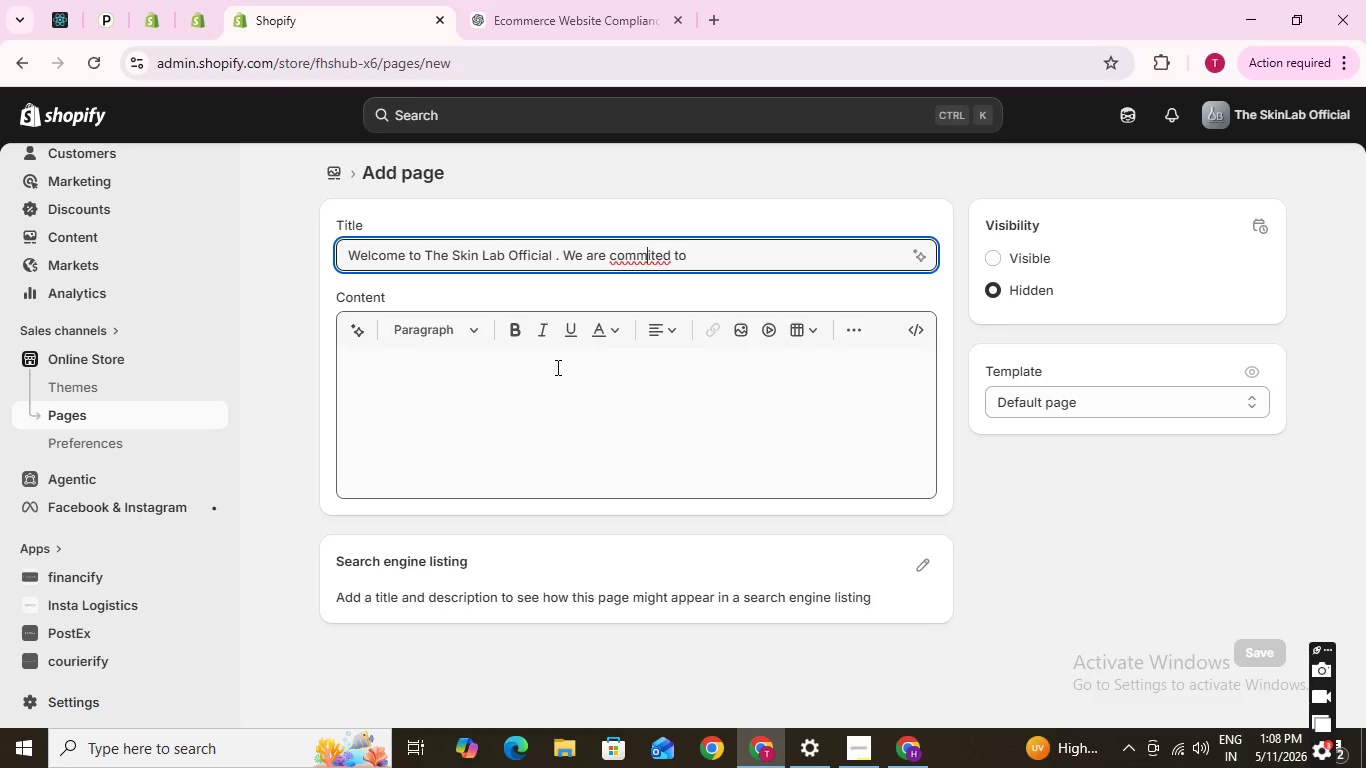 
key(ArrowRight)
 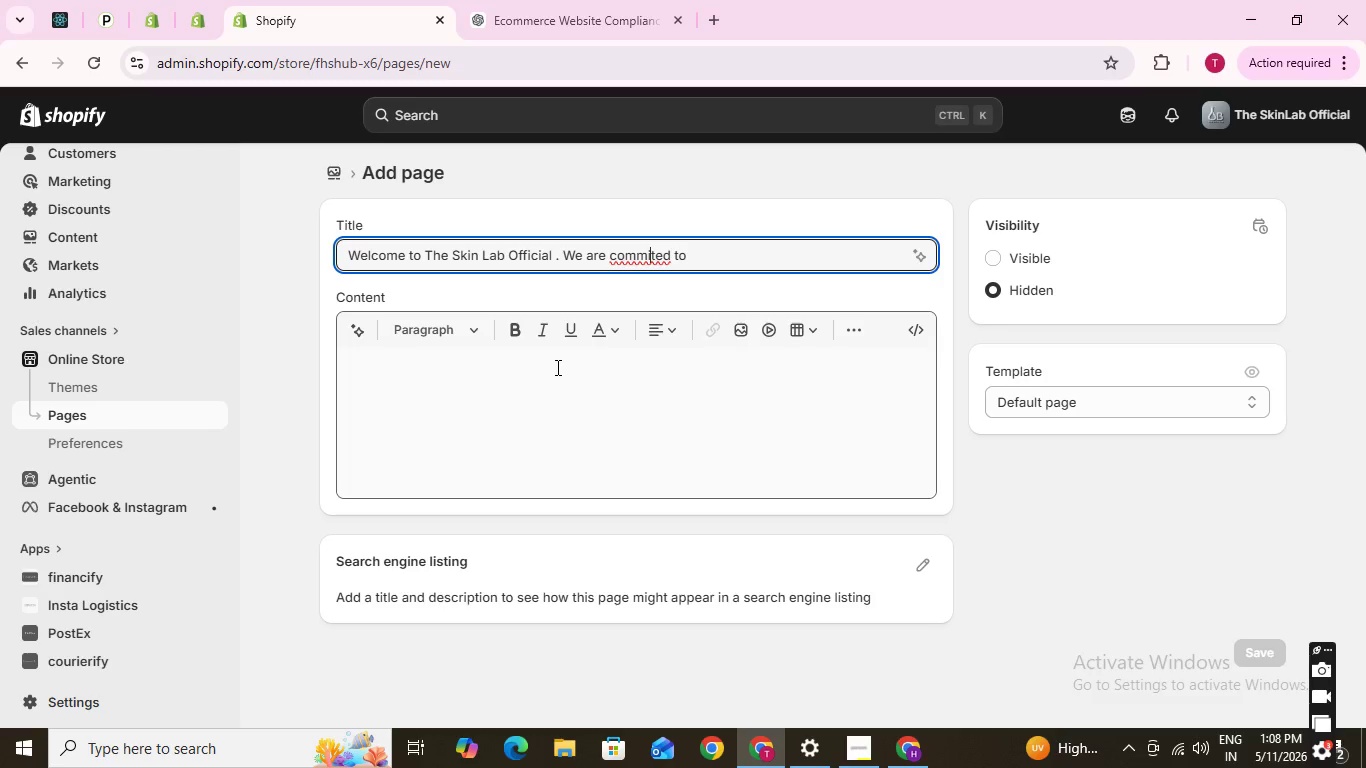 
key(ArrowRight)
 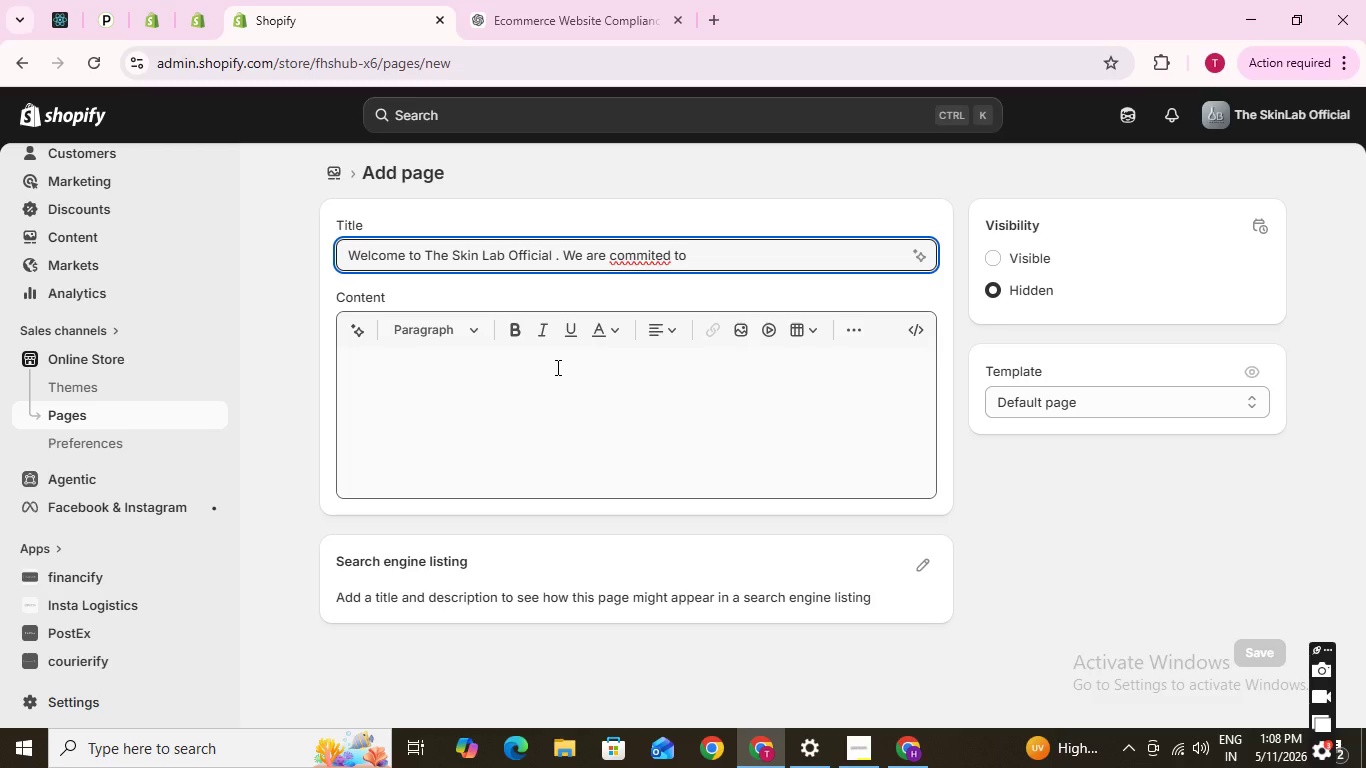 
key(ArrowRight)
 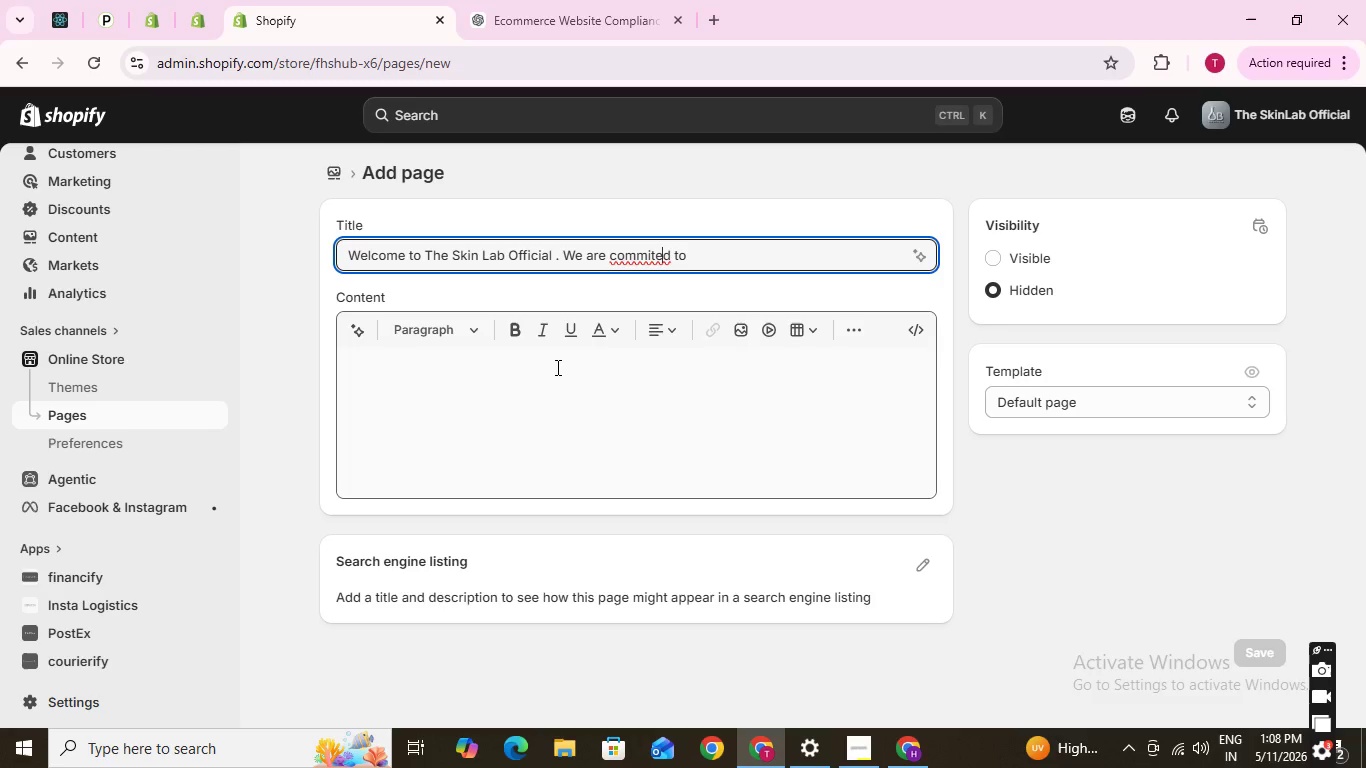 
key(ArrowRight)
 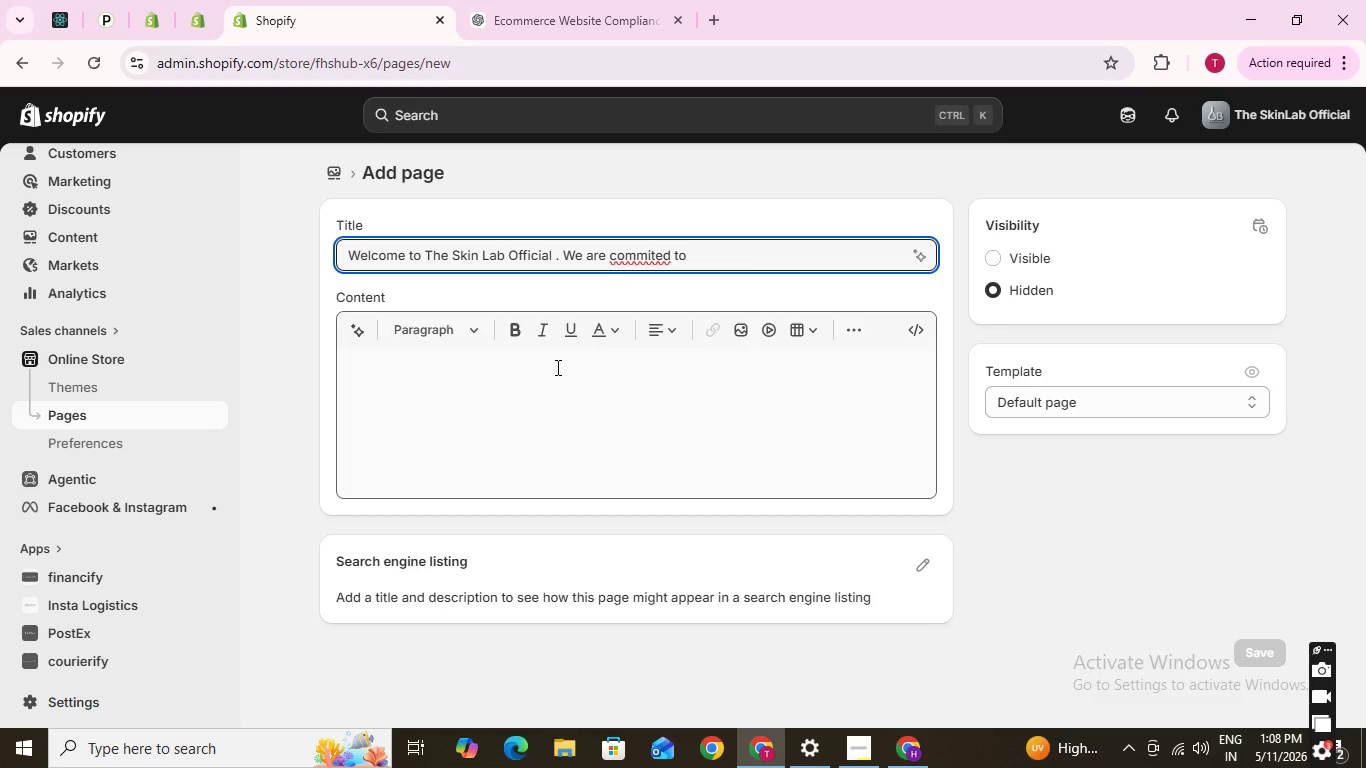 
key(ArrowLeft)
 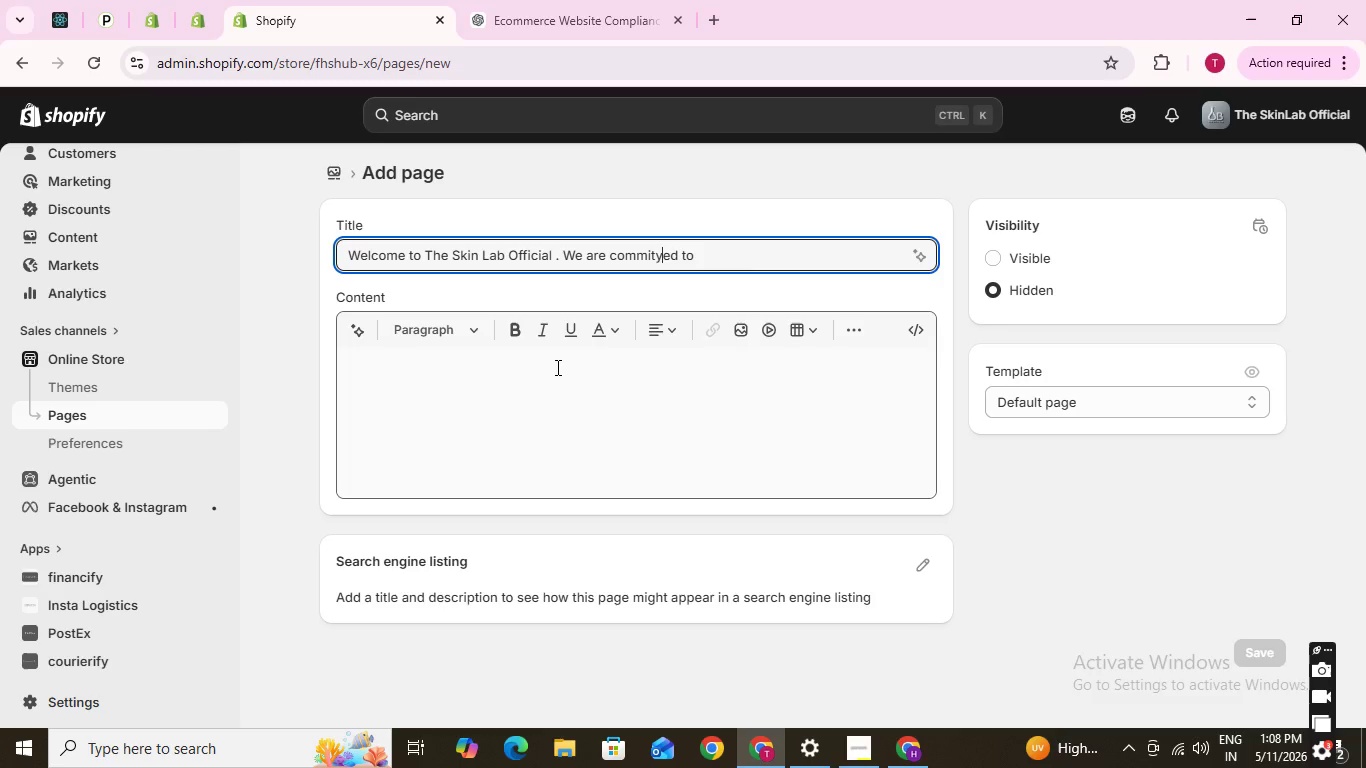 
key(Y)
 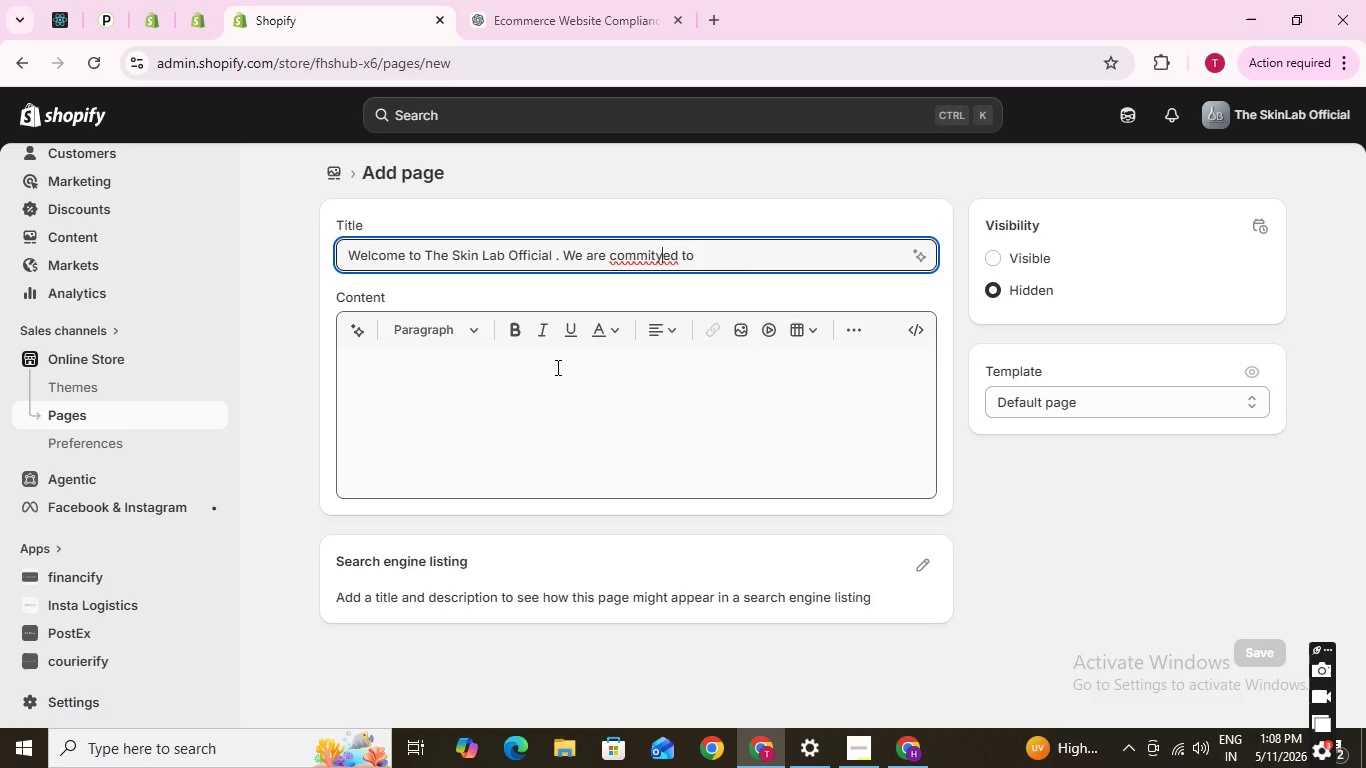 
key(Backspace)
 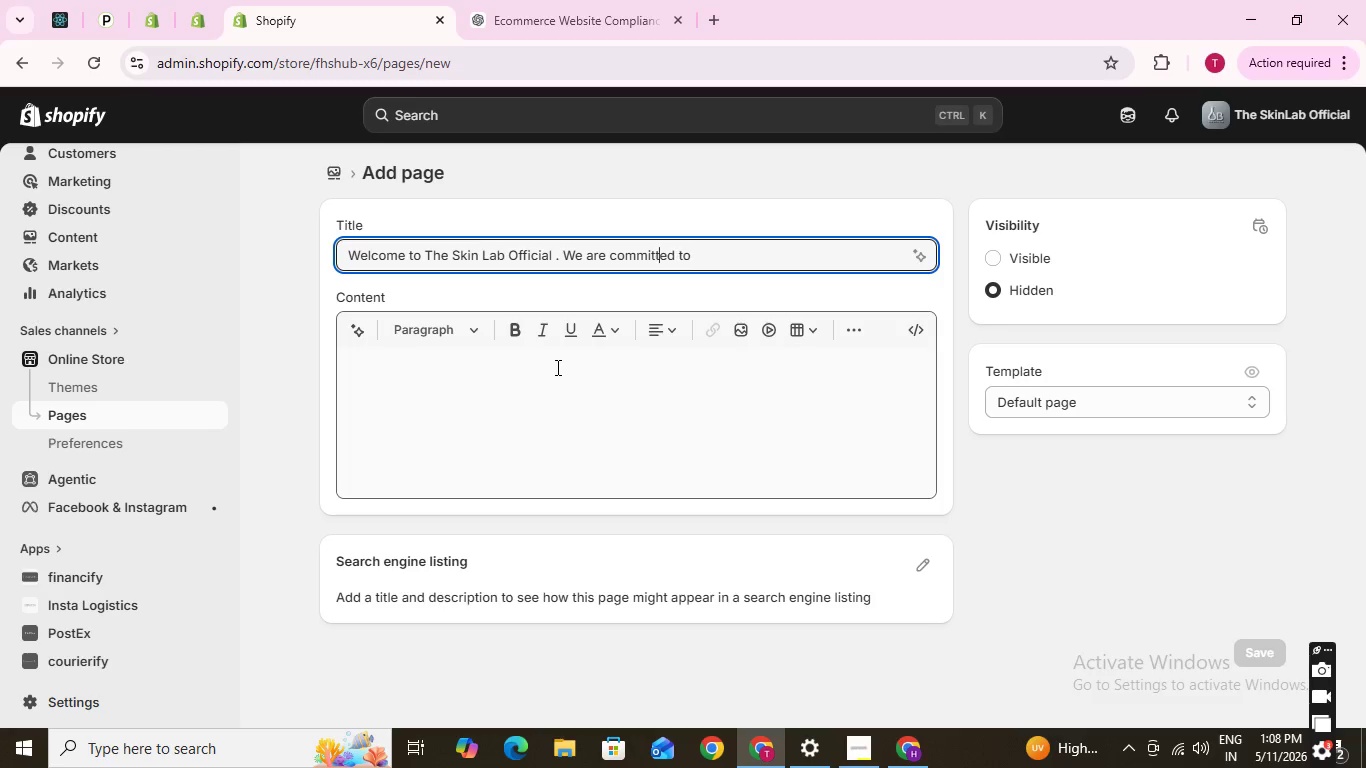 
key(T)
 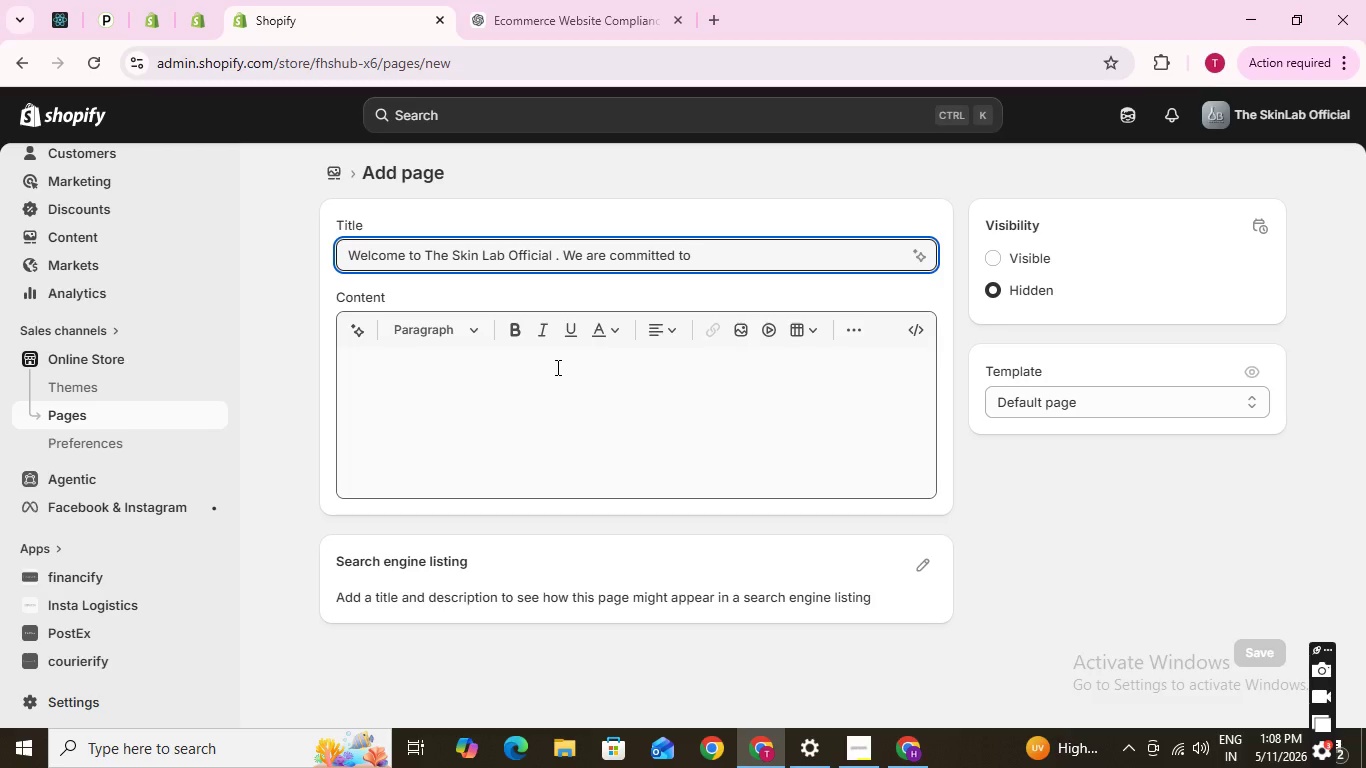 
key(ArrowRight)
 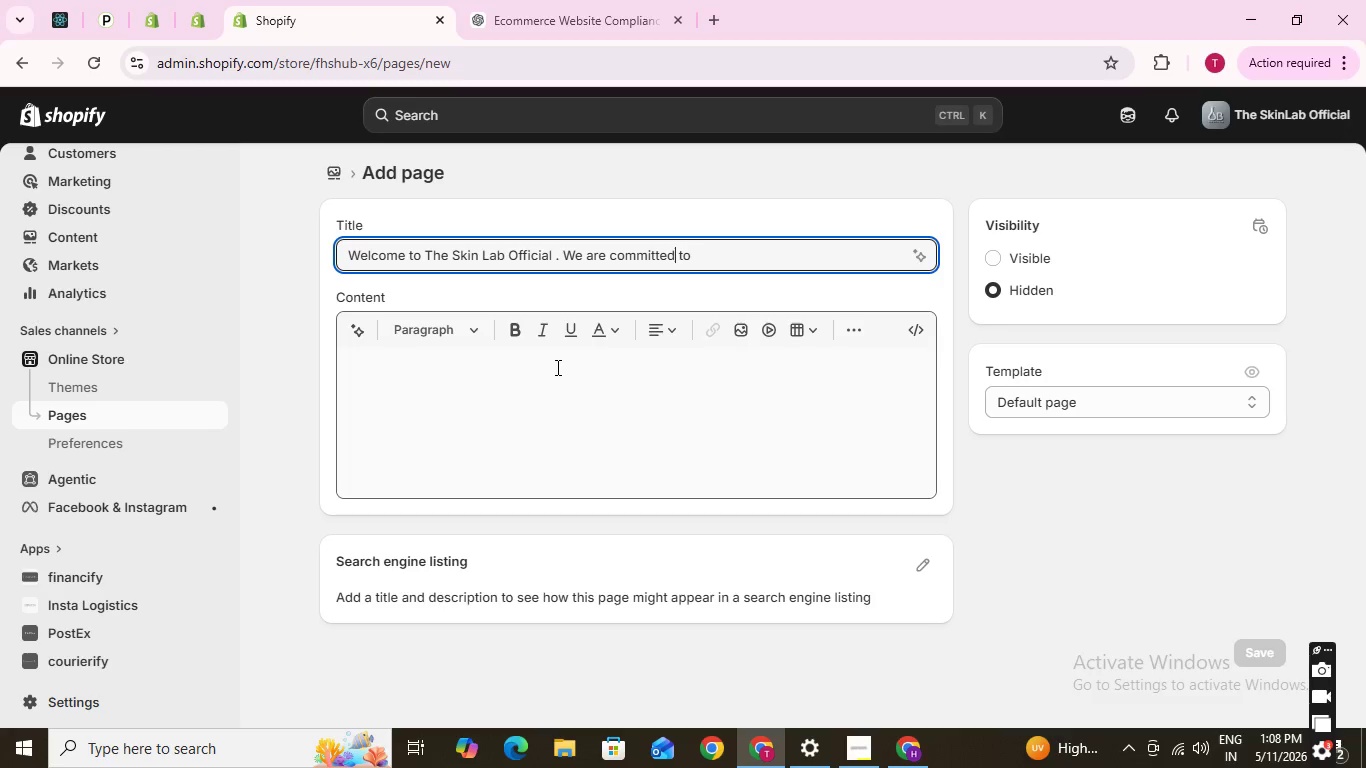 
key(ArrowRight)
 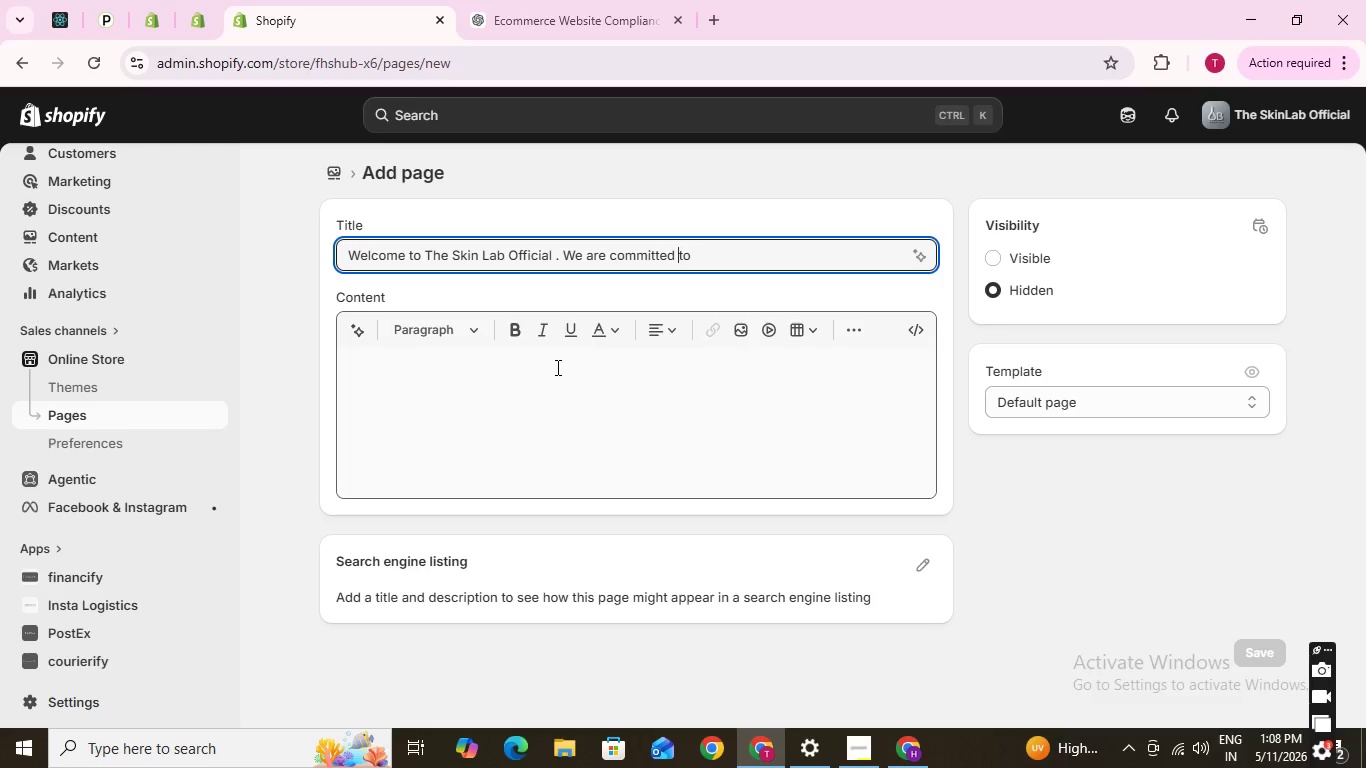 
key(ArrowRight)
 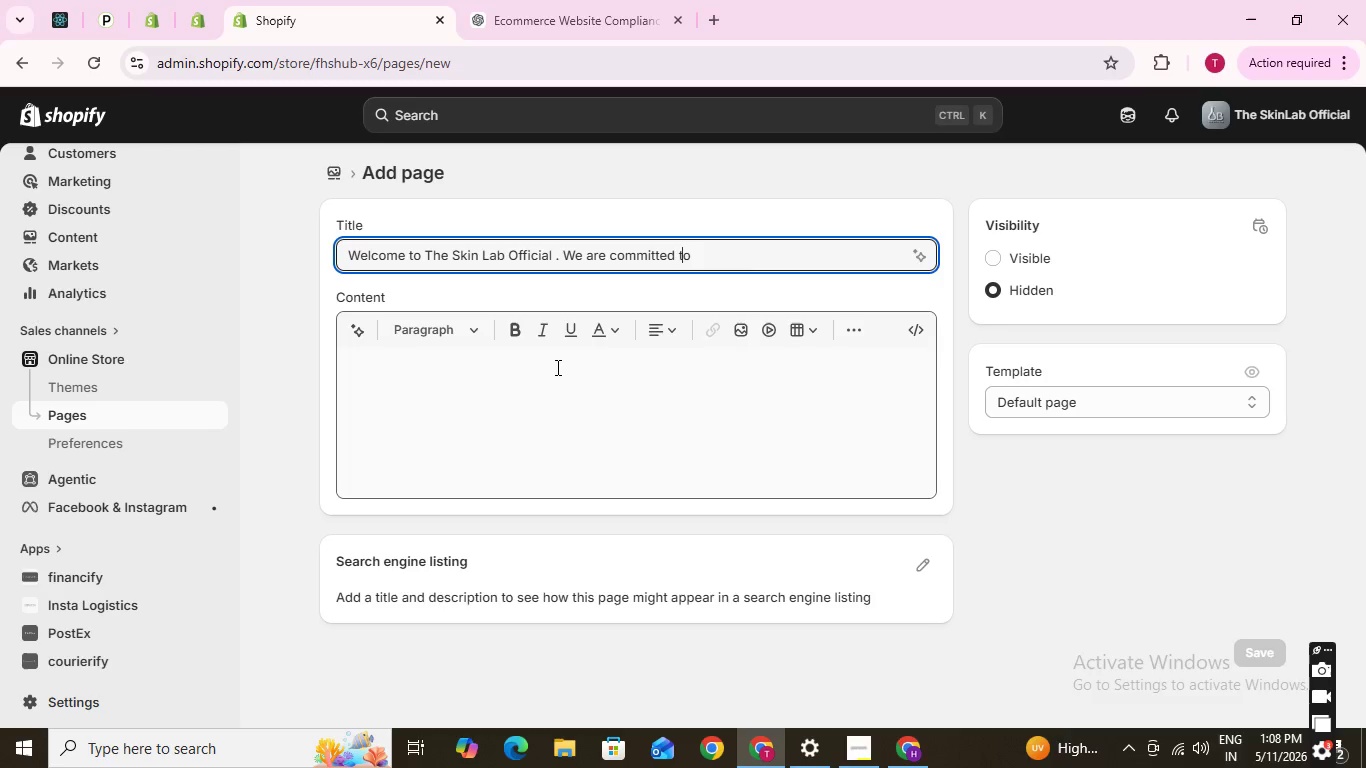 
key(ArrowRight)
 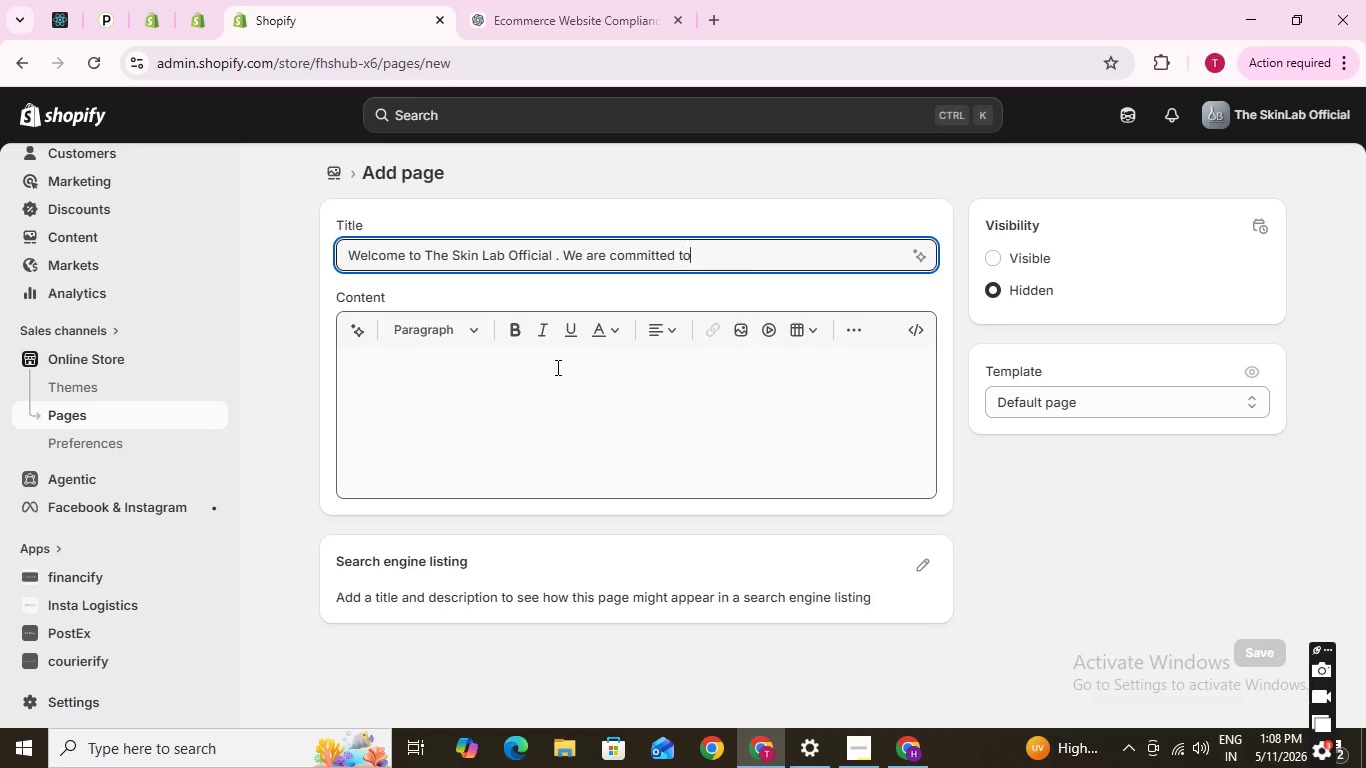 
key(ArrowRight)
 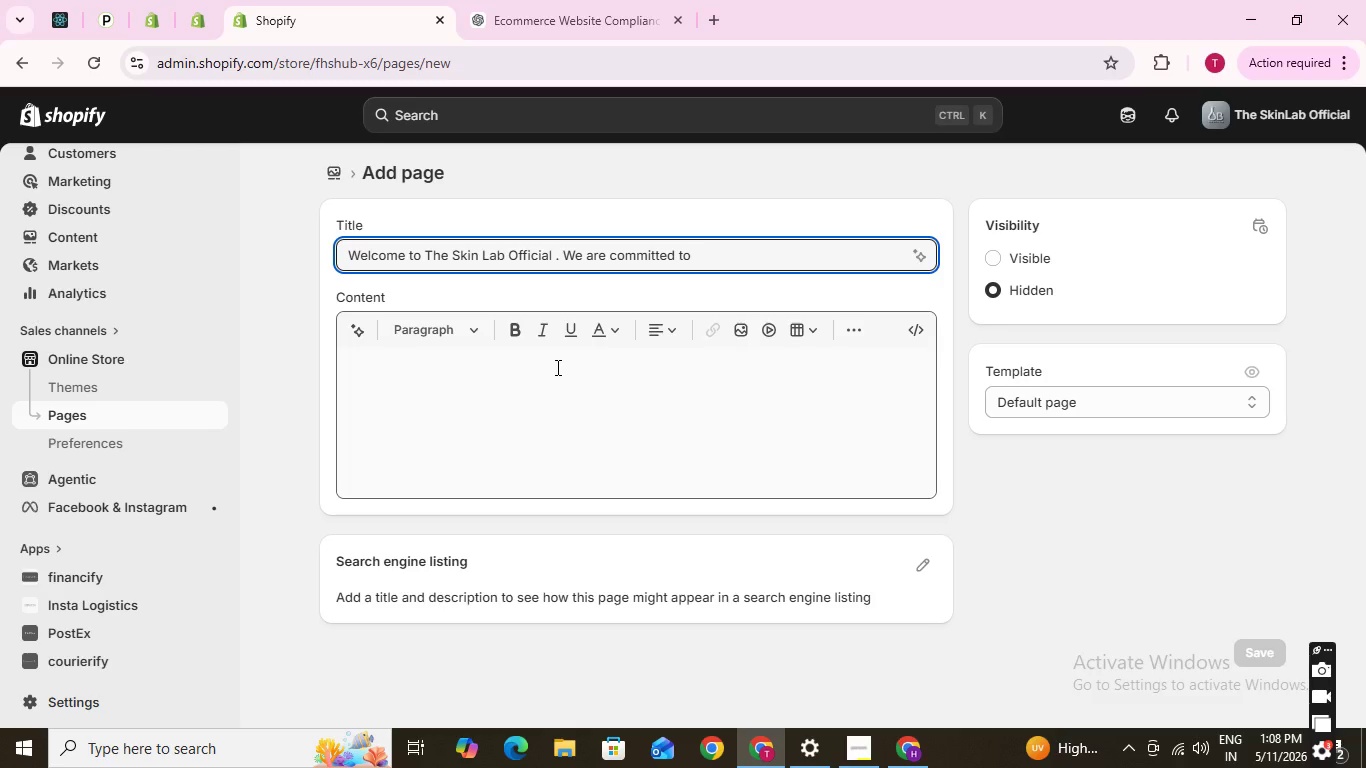 
key(Space)
 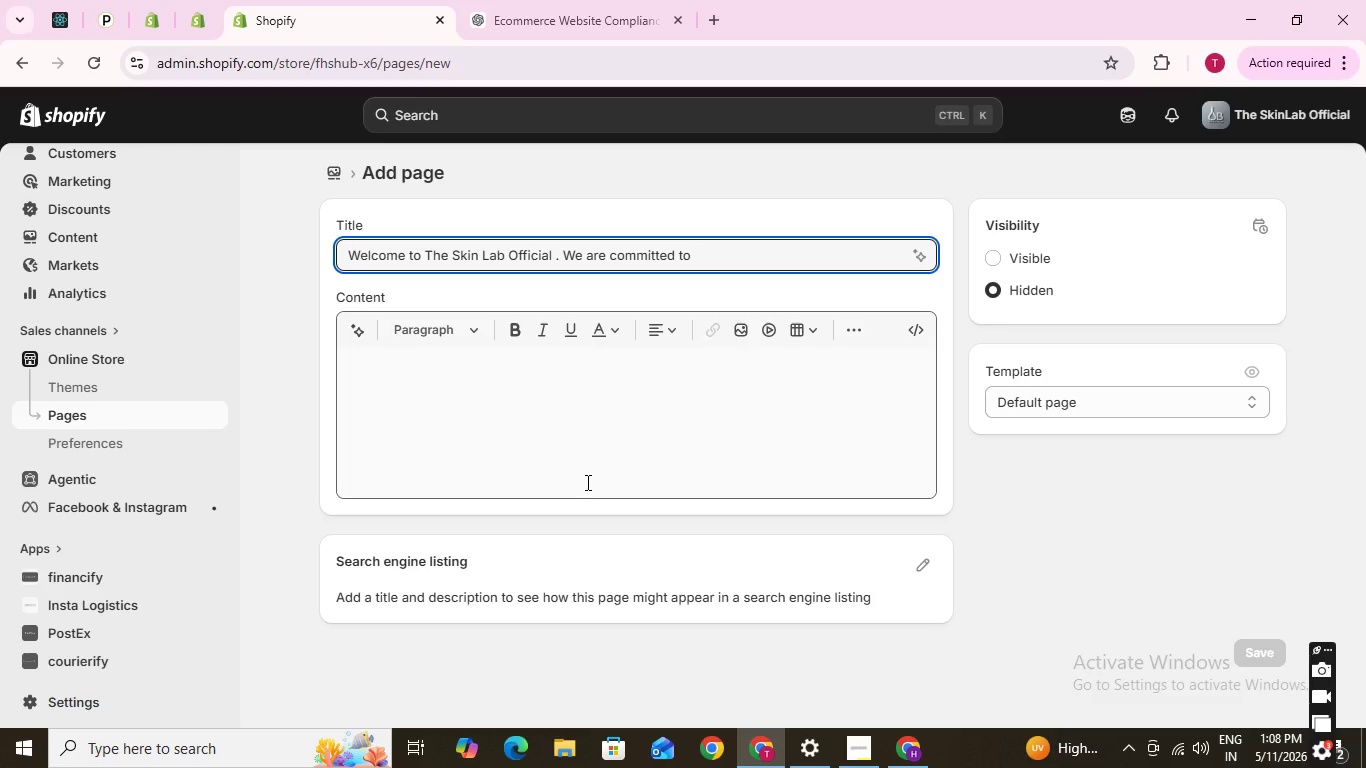 
type(dele)
key(Backspace)
type(ivering your orders safely and effica)
key(Backspace)
type(ently)
 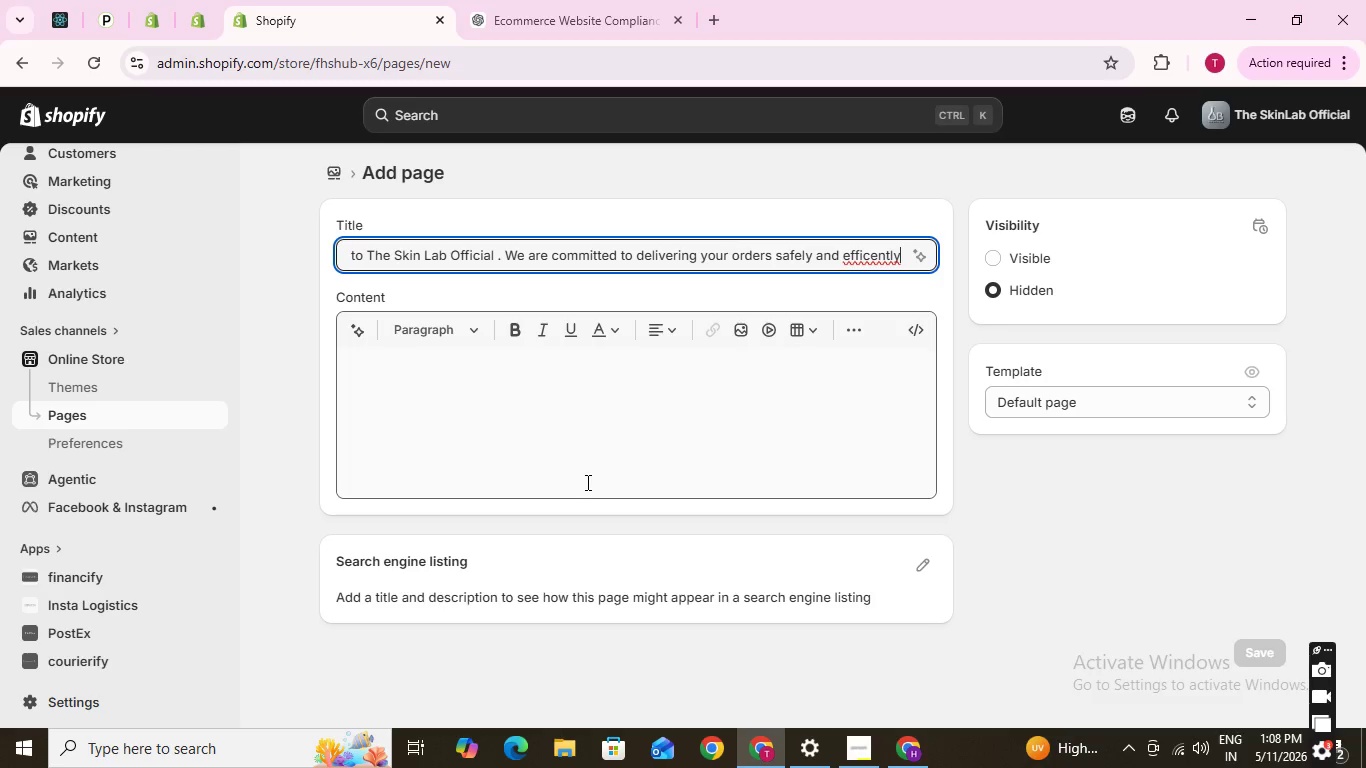 
wait(11.33)
 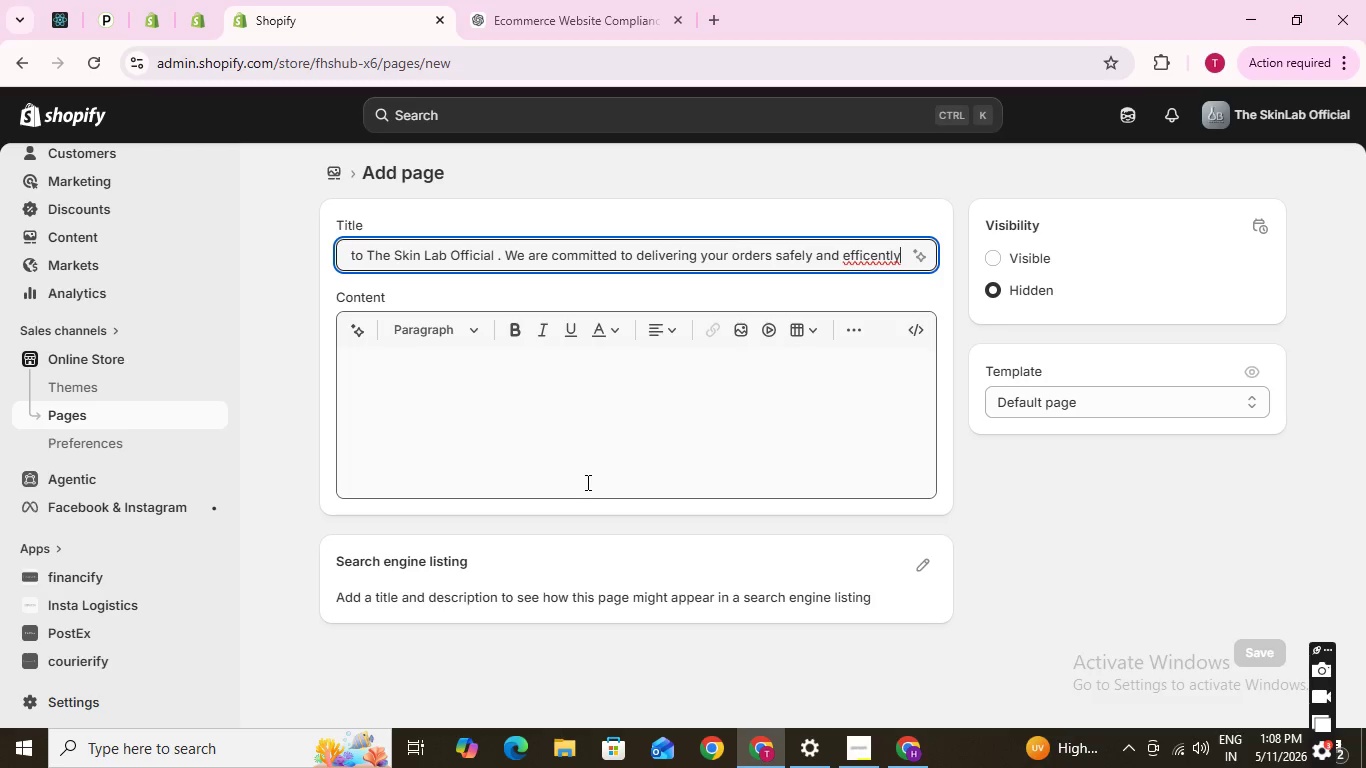 
key(ArrowLeft)
 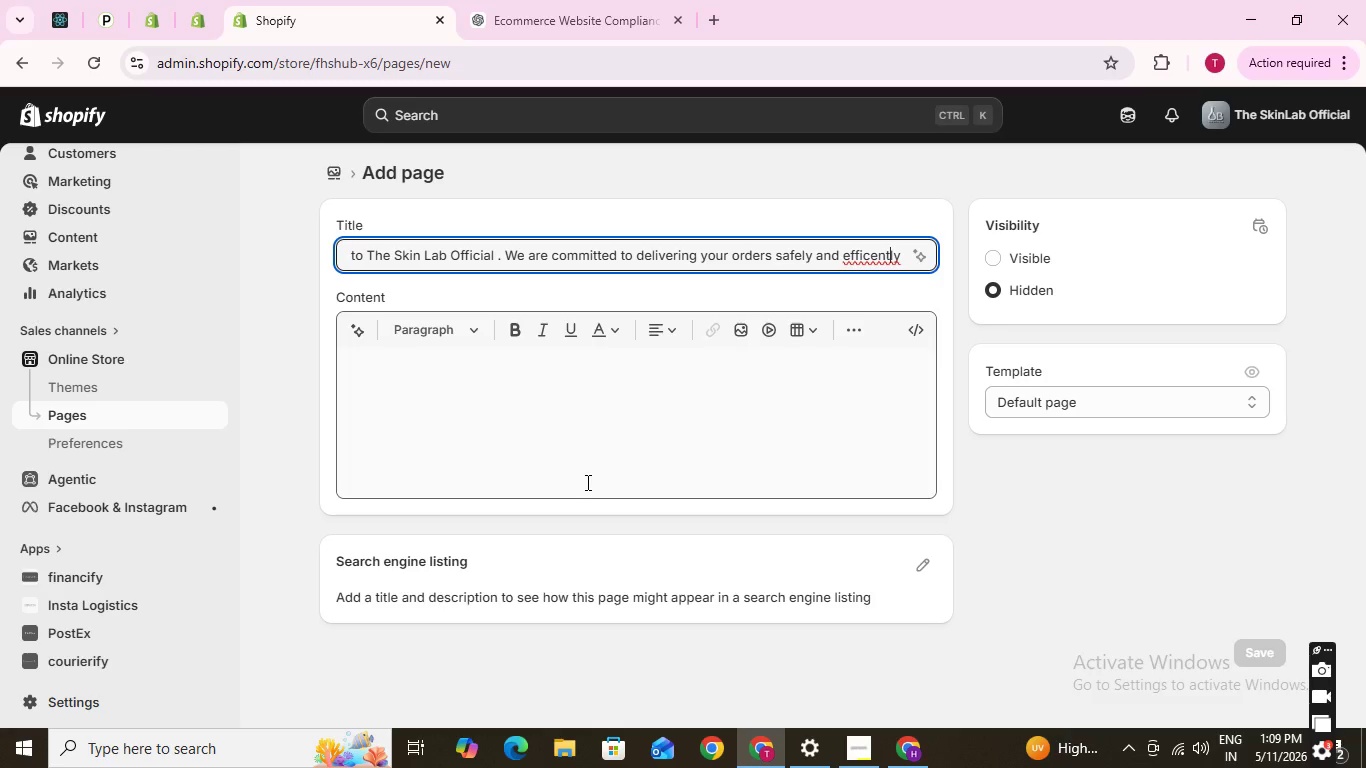 
key(ArrowLeft)
 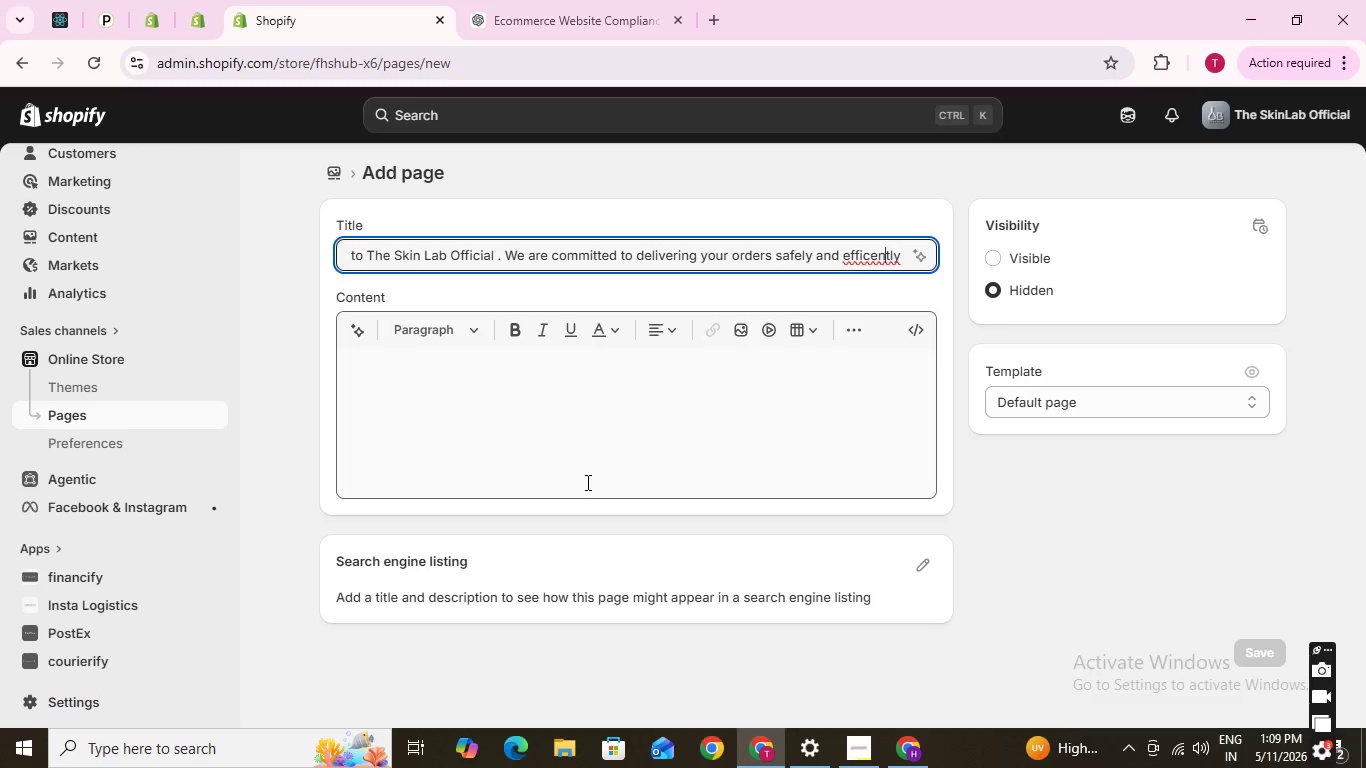 
key(ArrowLeft)
 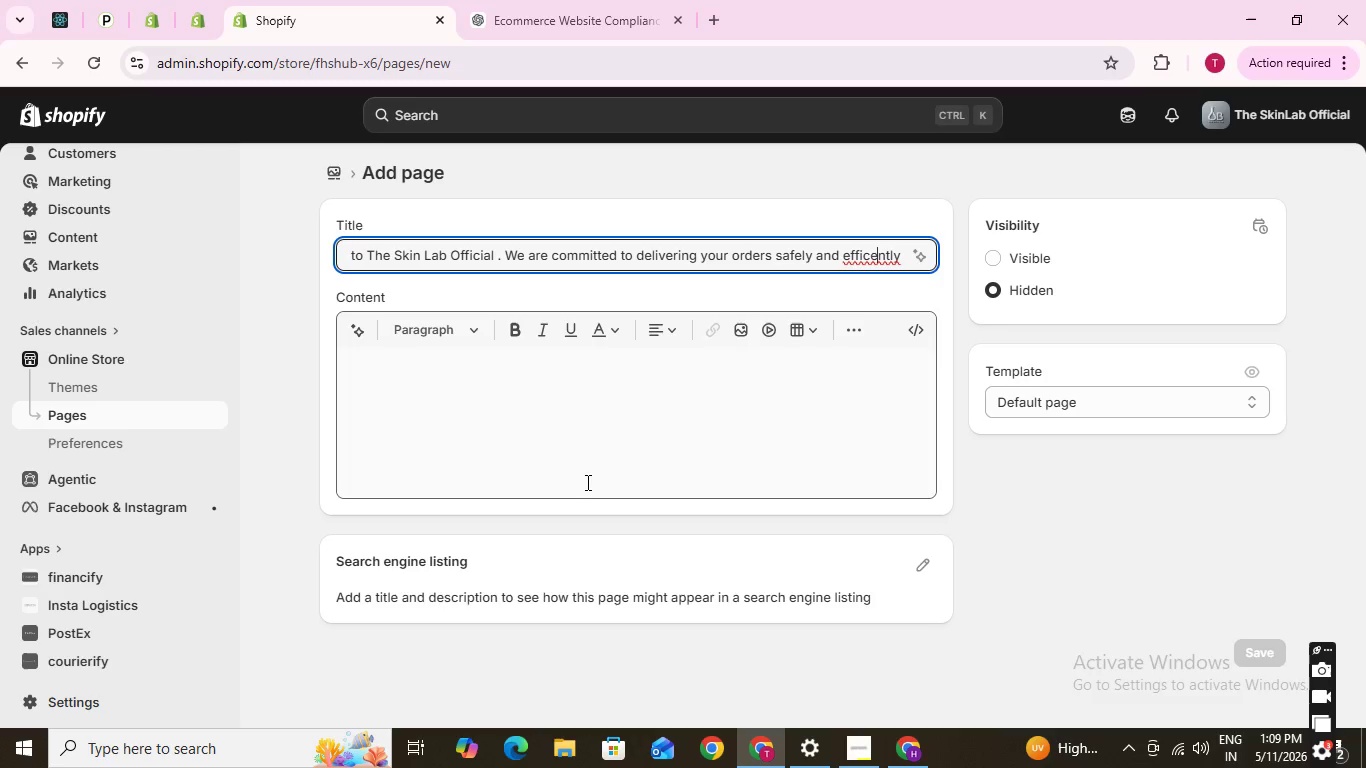 
key(ArrowLeft)
 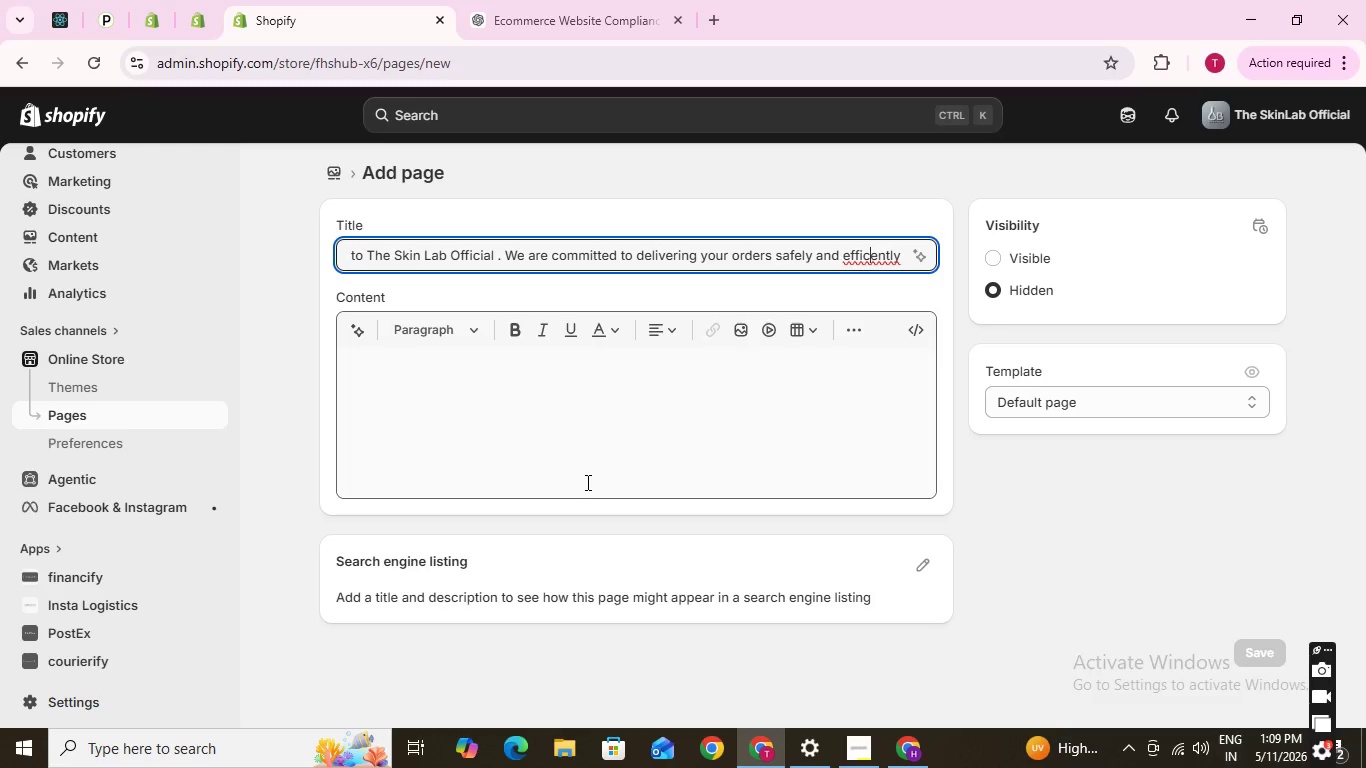 
key(ArrowLeft)
 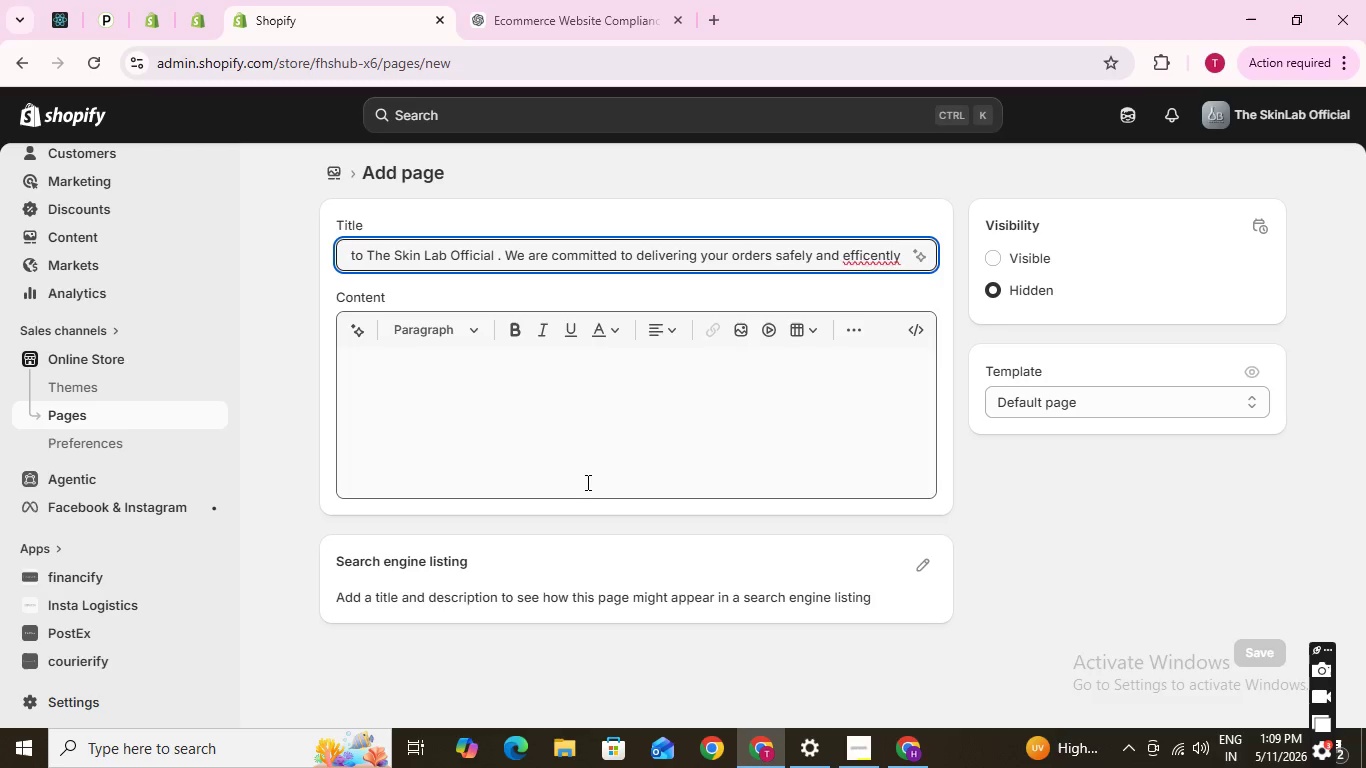 
key(I)
 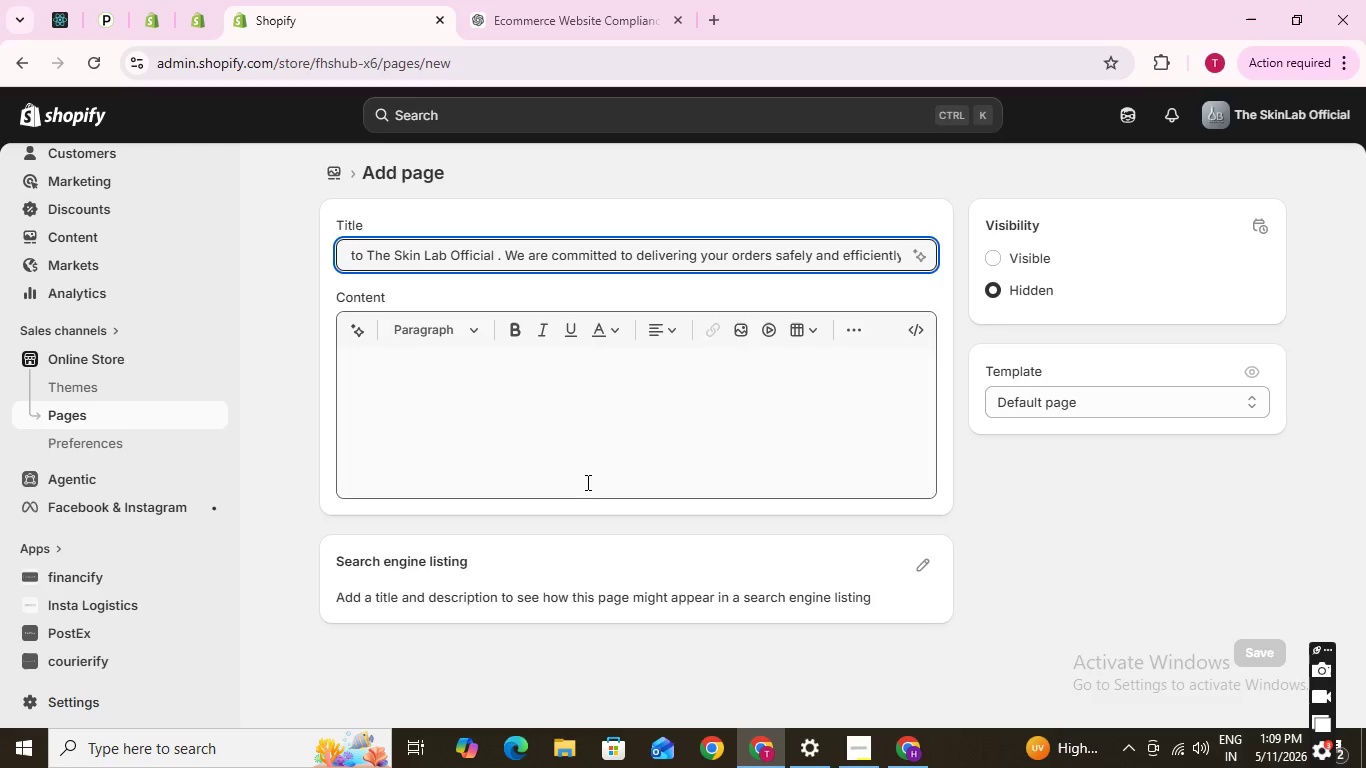 
key(ArrowRight)
 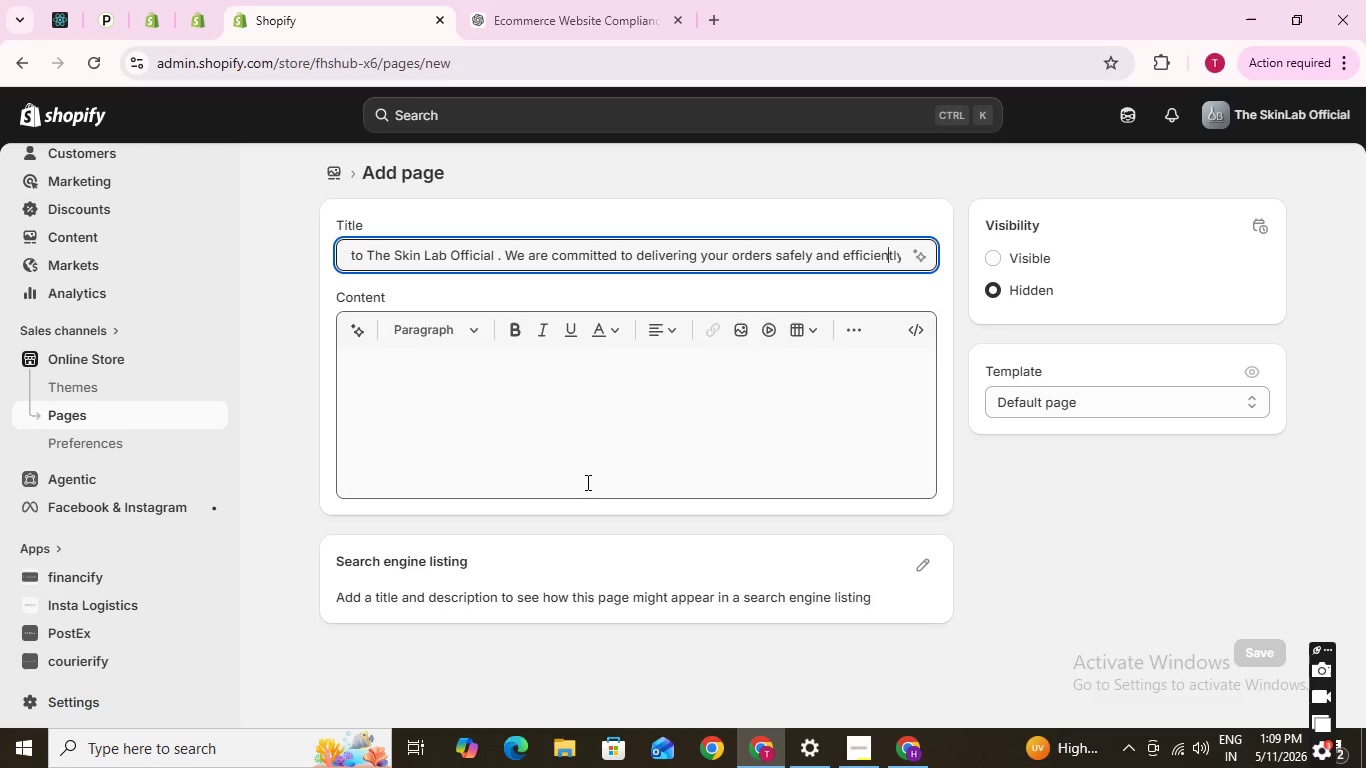 
key(ArrowRight)
 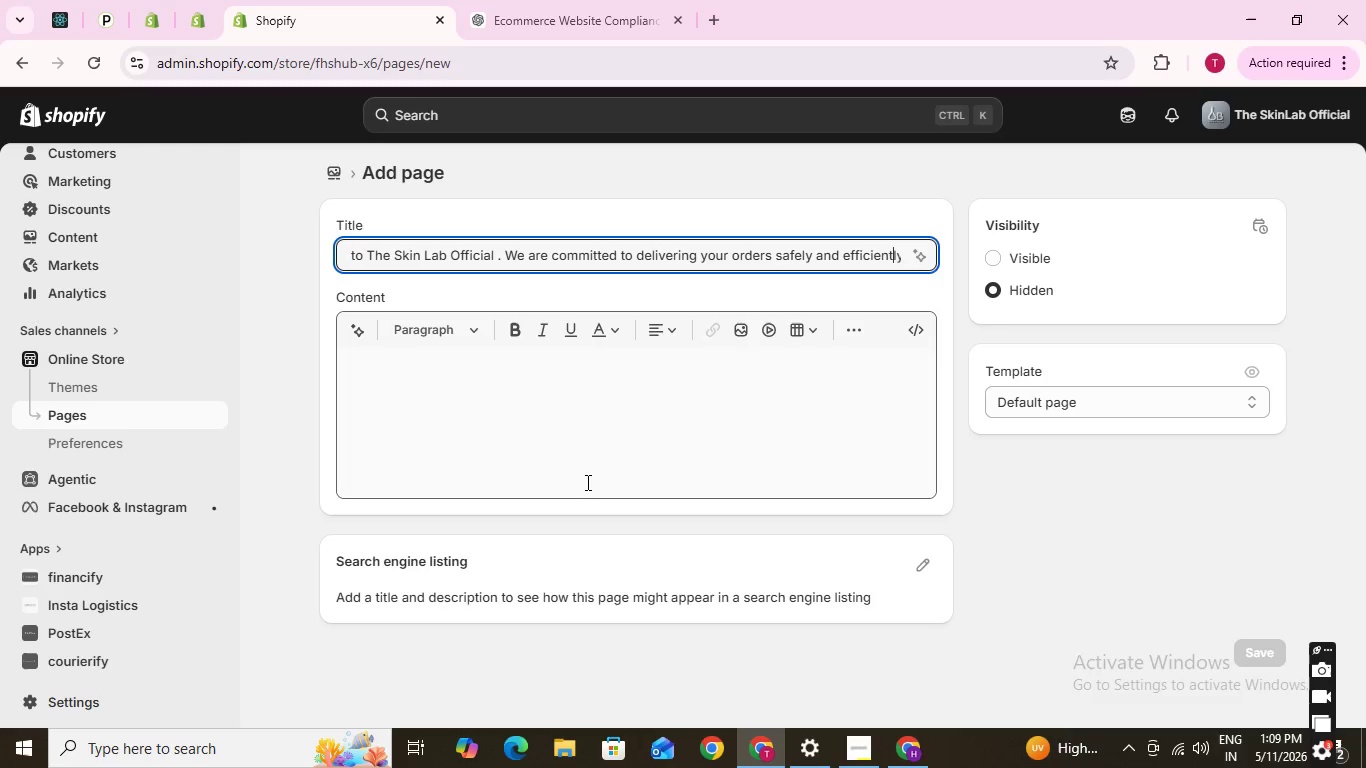 
key(ArrowRight)
 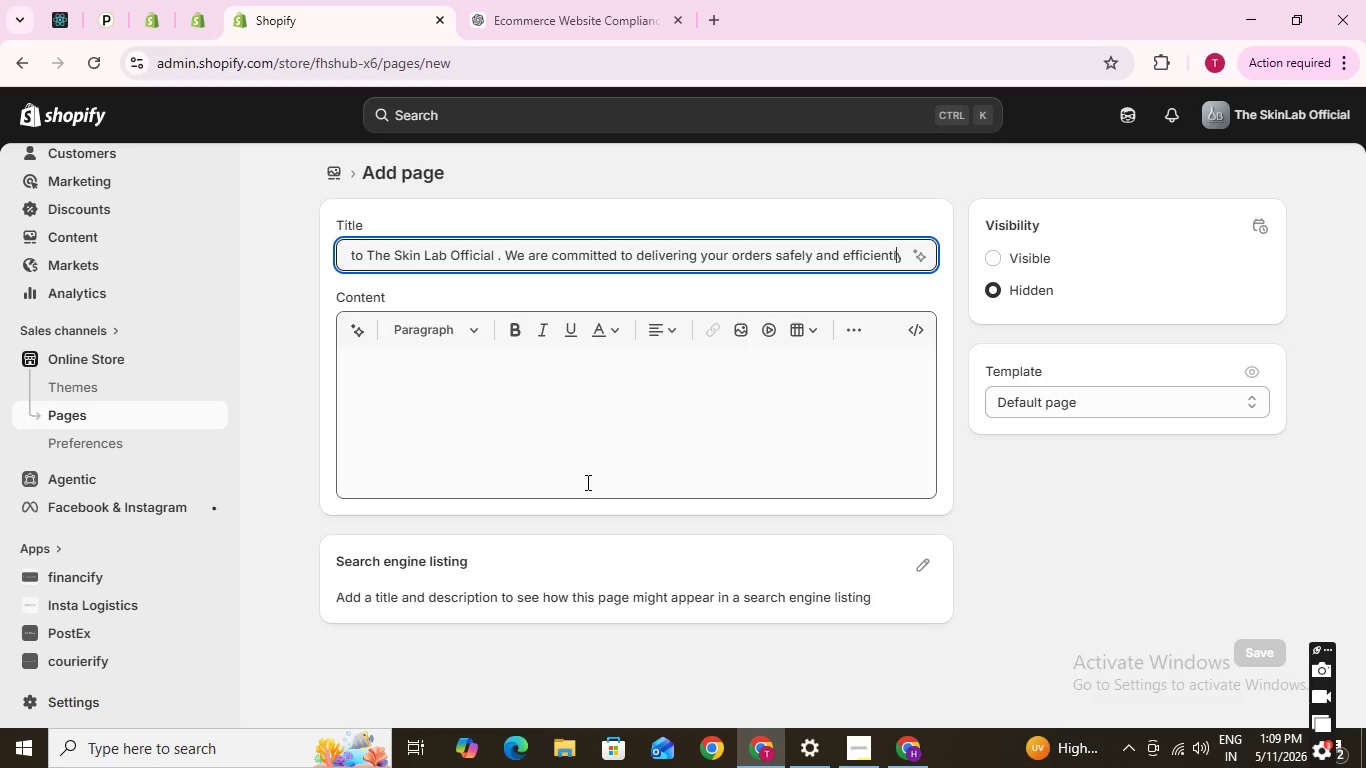 
key(ArrowRight)
 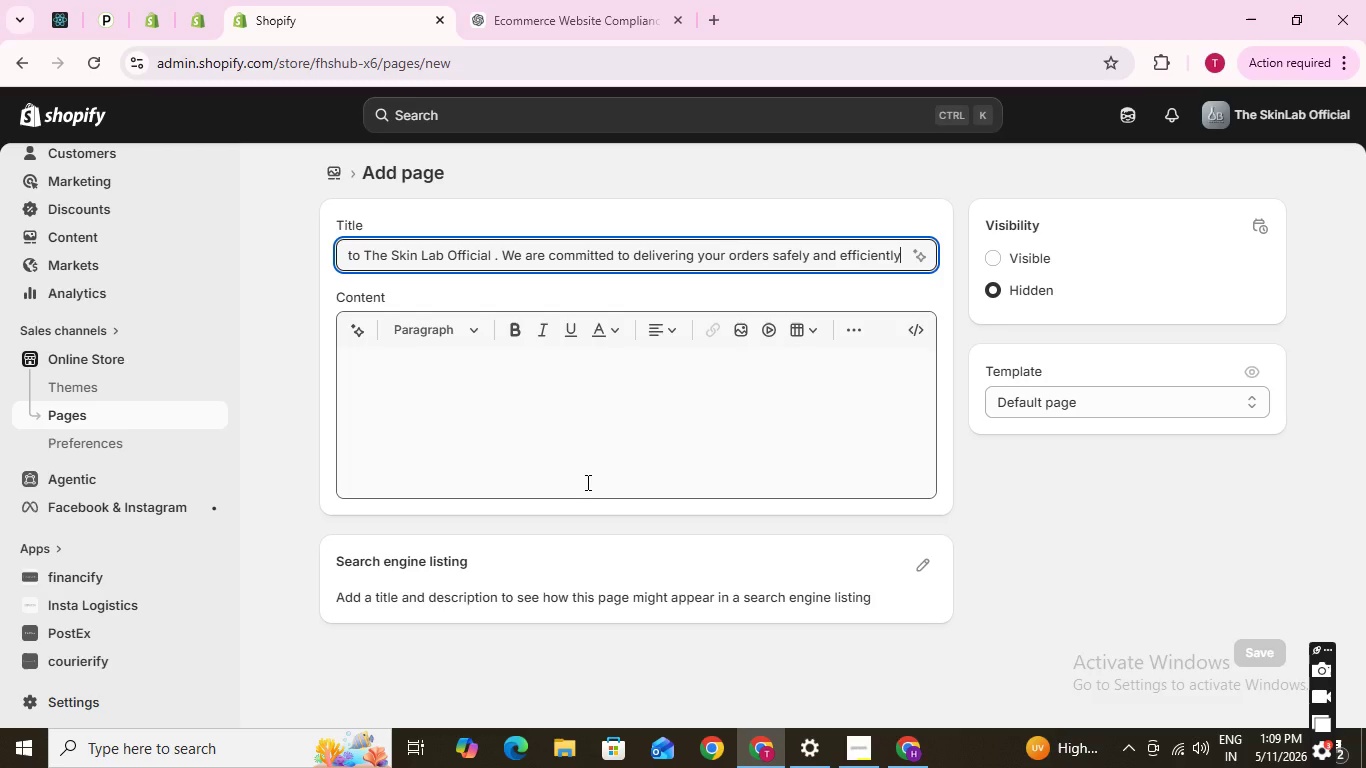 
key(ArrowRight)
 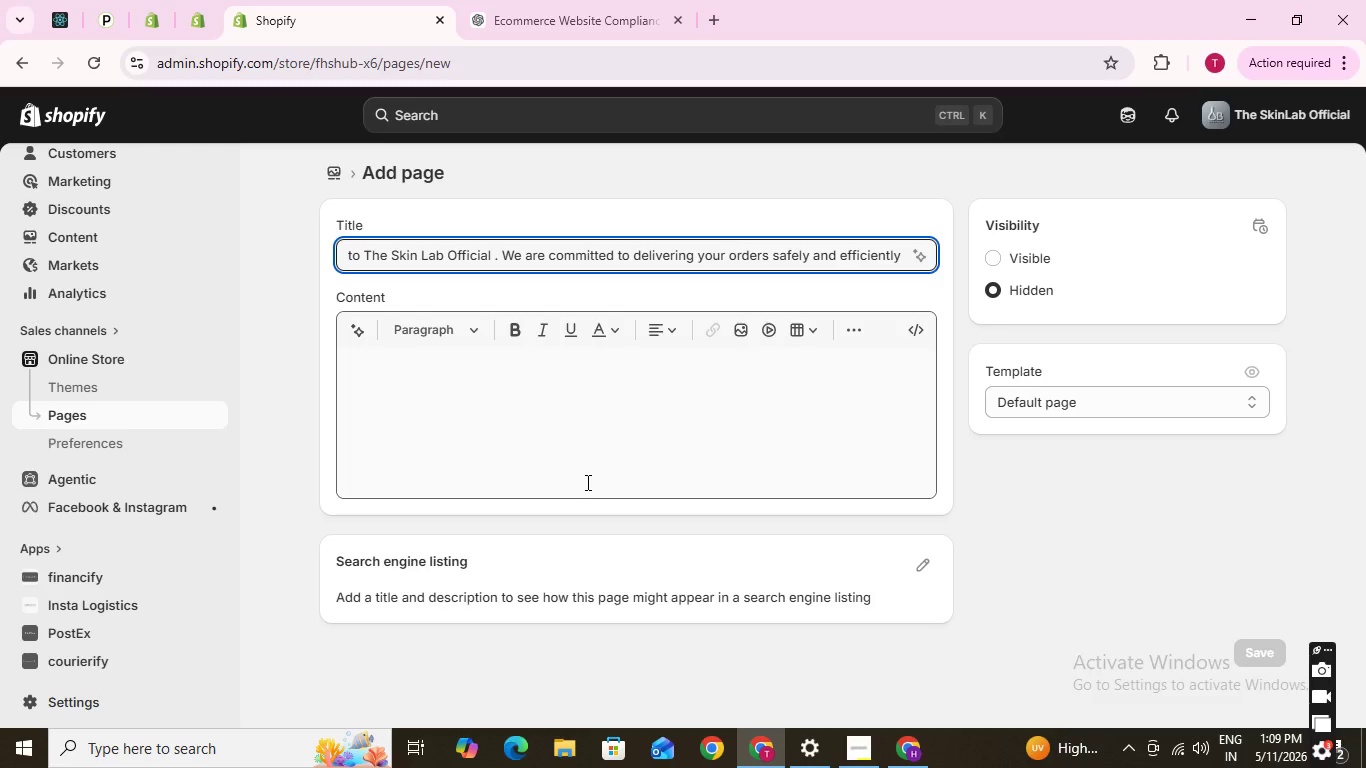 
type( across Pakistan.)
 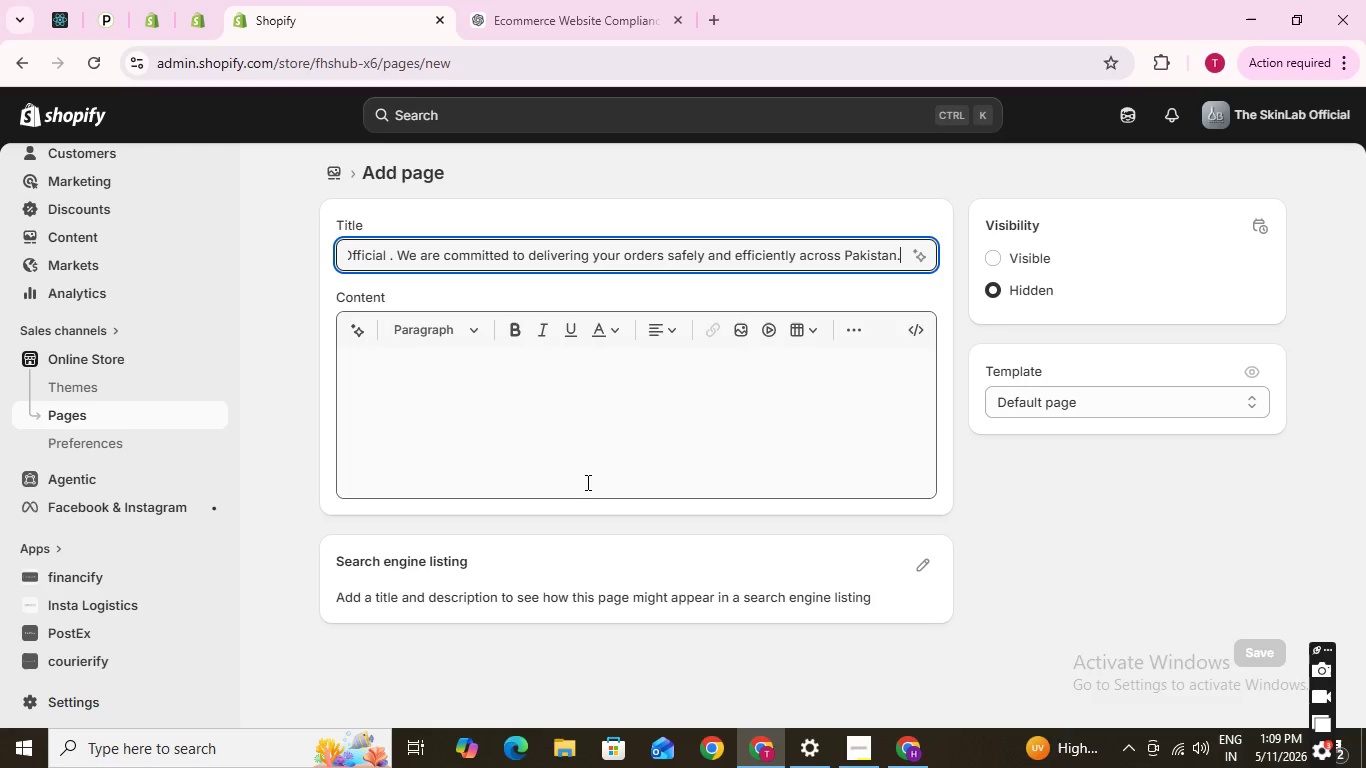 
mouse_move([-3, 762])
 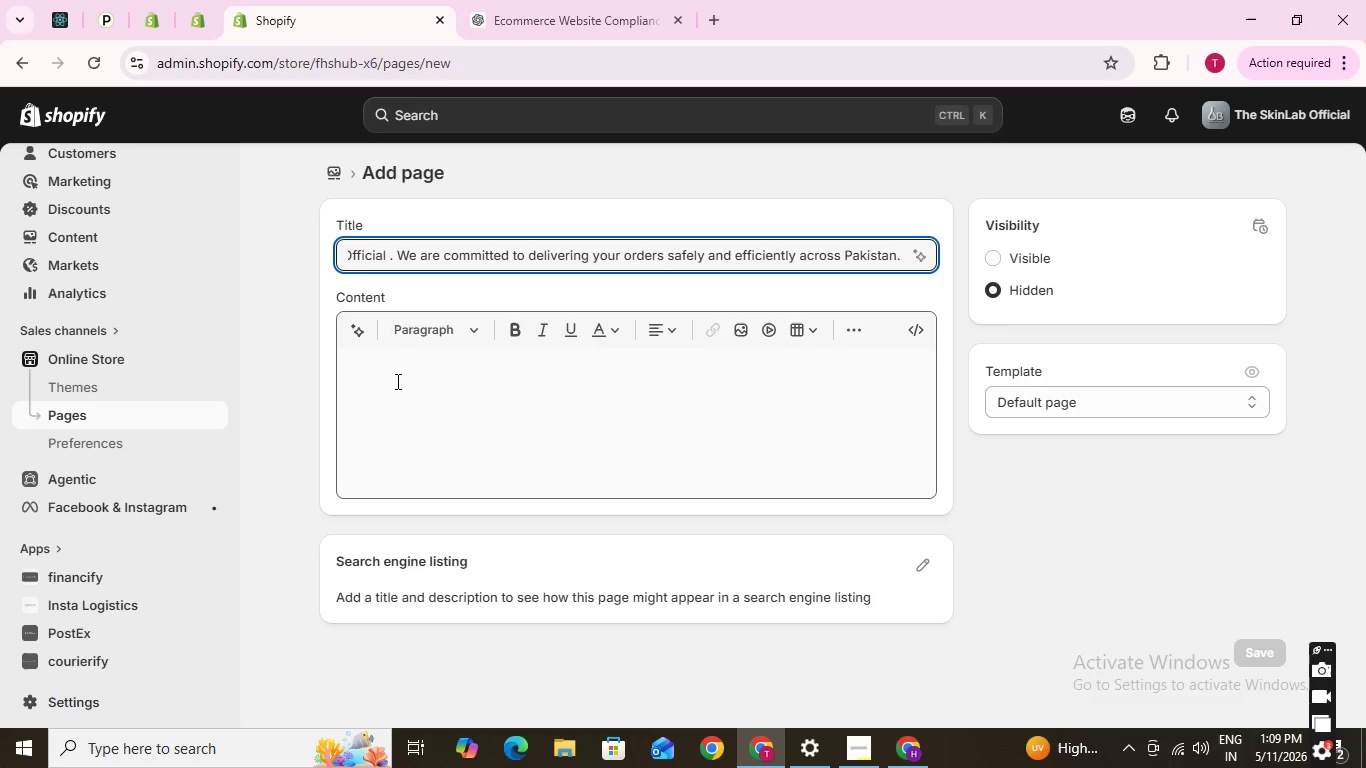 
left_click([399, 390])
 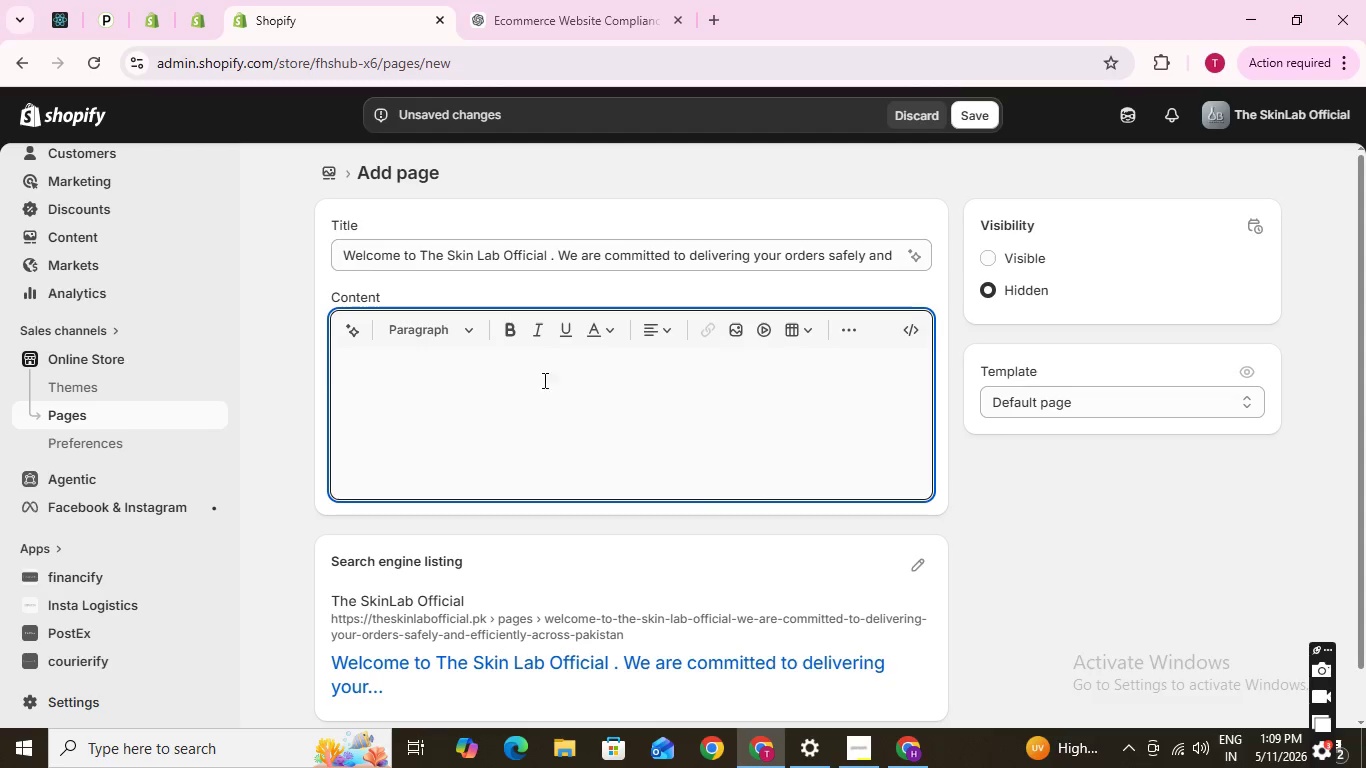 
wait(5.59)
 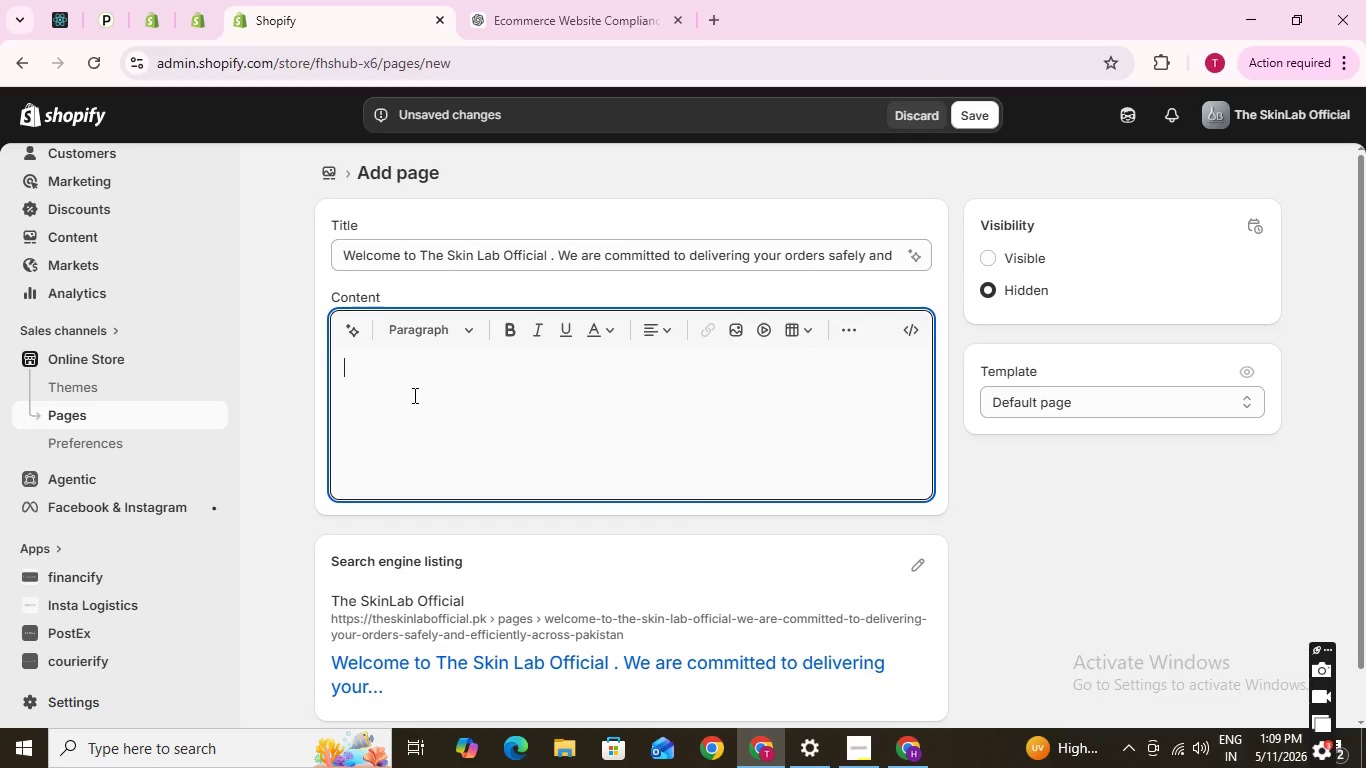 
left_click([839, 334])
 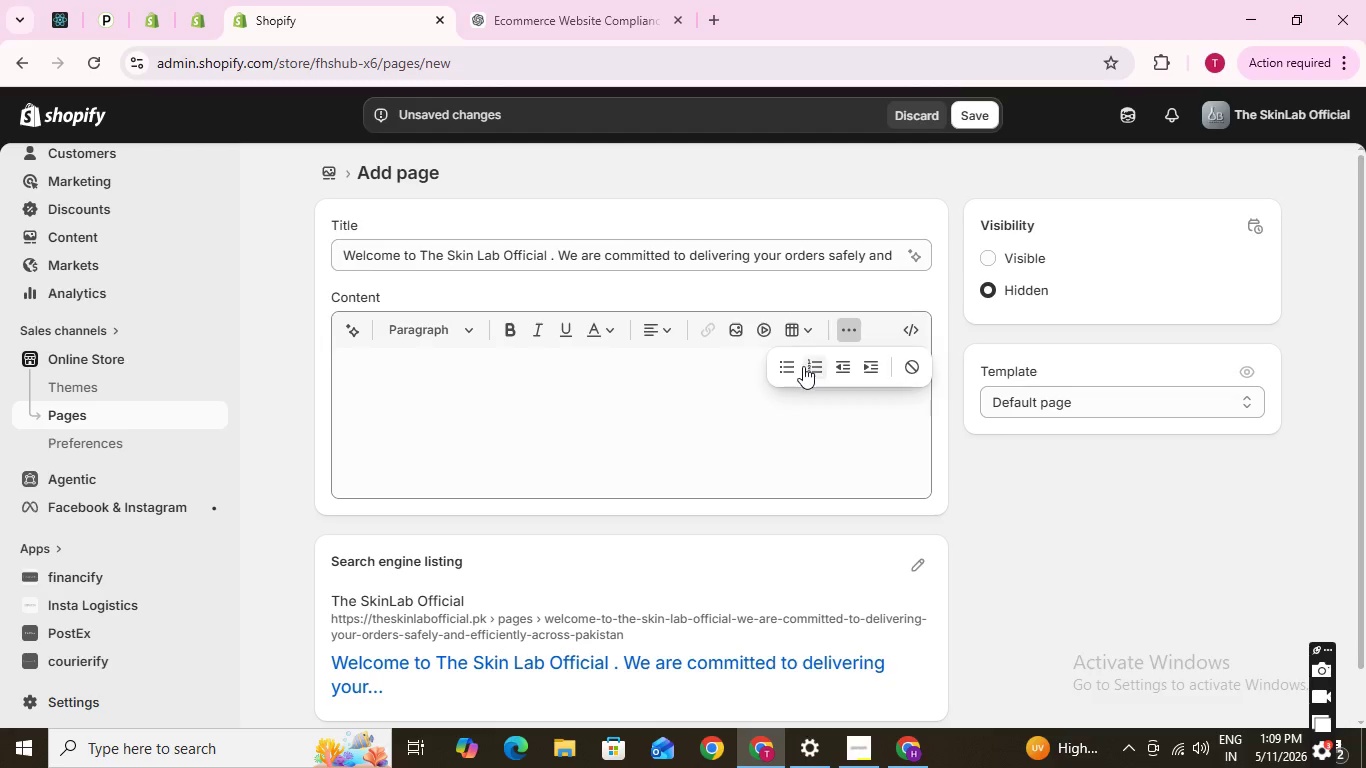 
left_click([792, 367])
 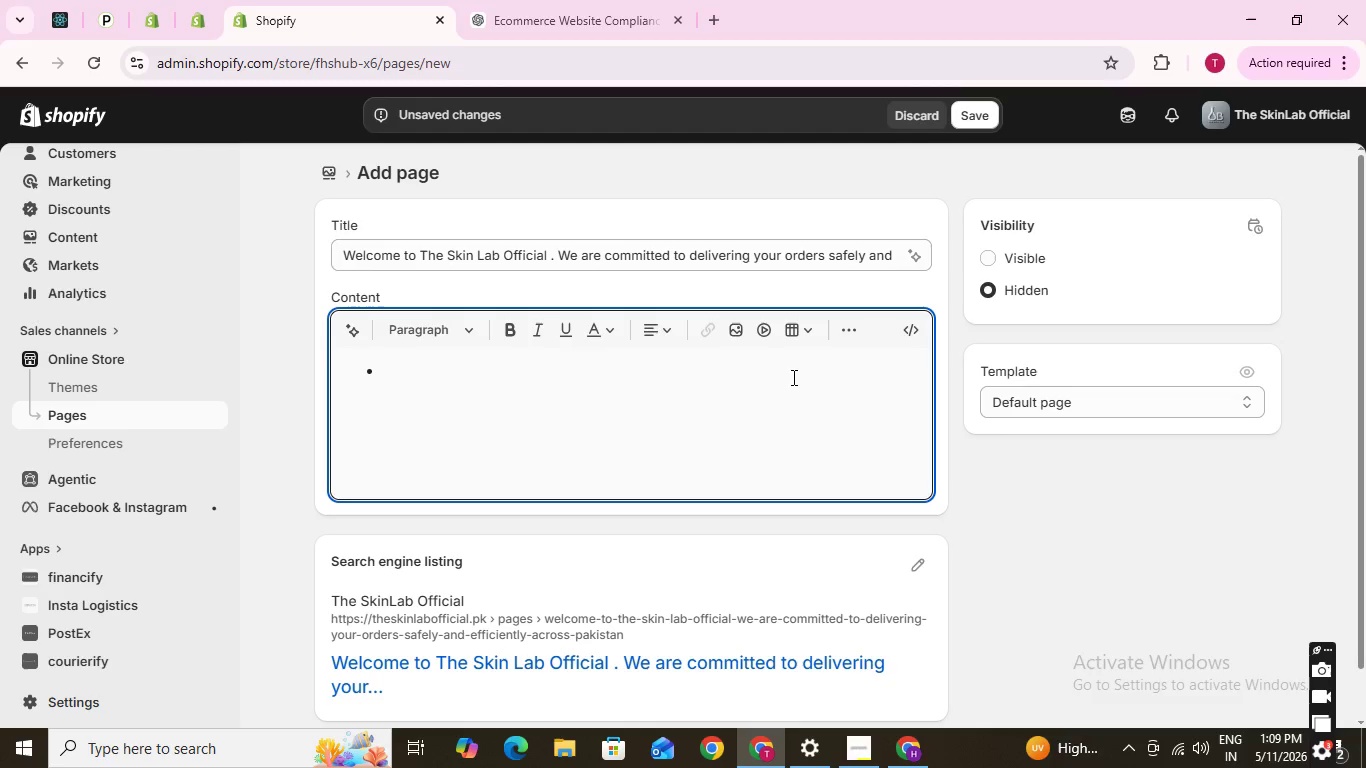 
type(Shipping time)
key(Backspace)
key(Backspace)
key(Backspace)
key(Backspace)
type(Time)
 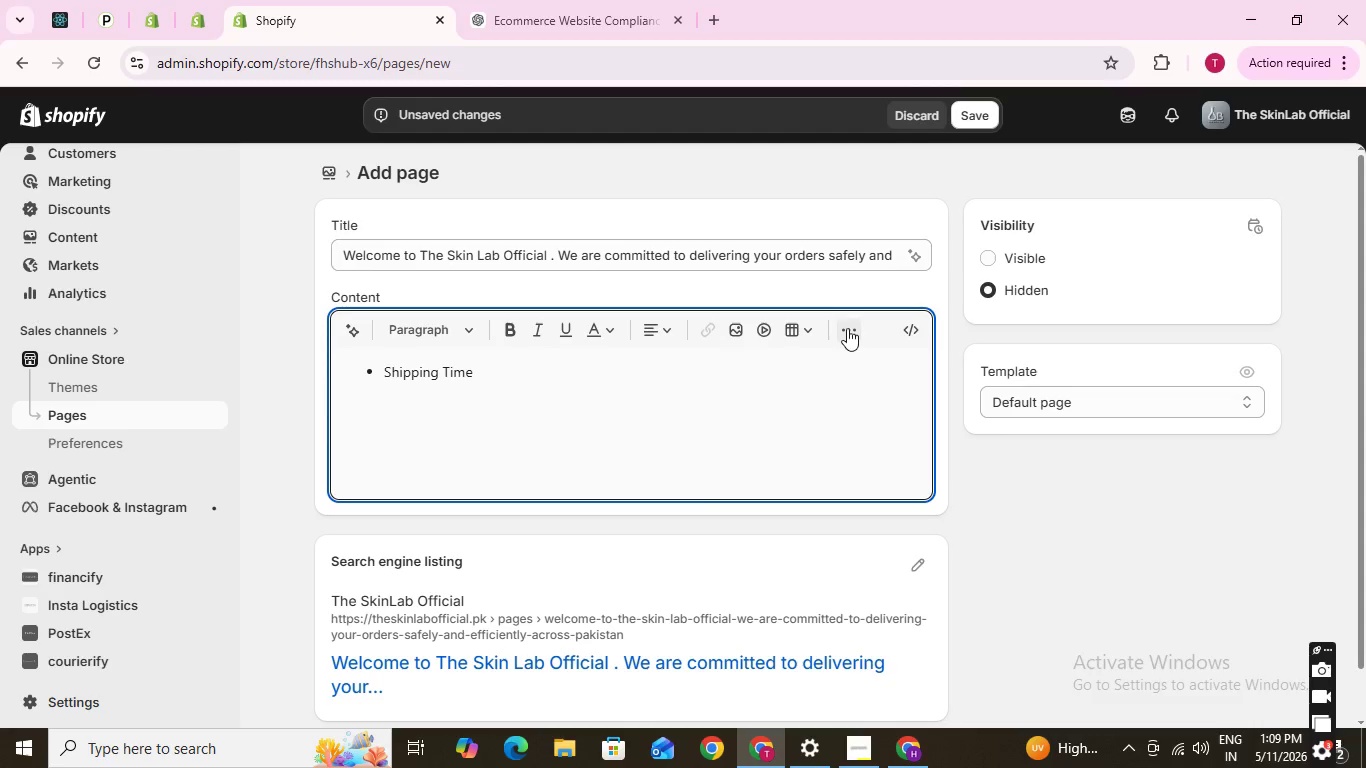 
mouse_move([781, 326])
 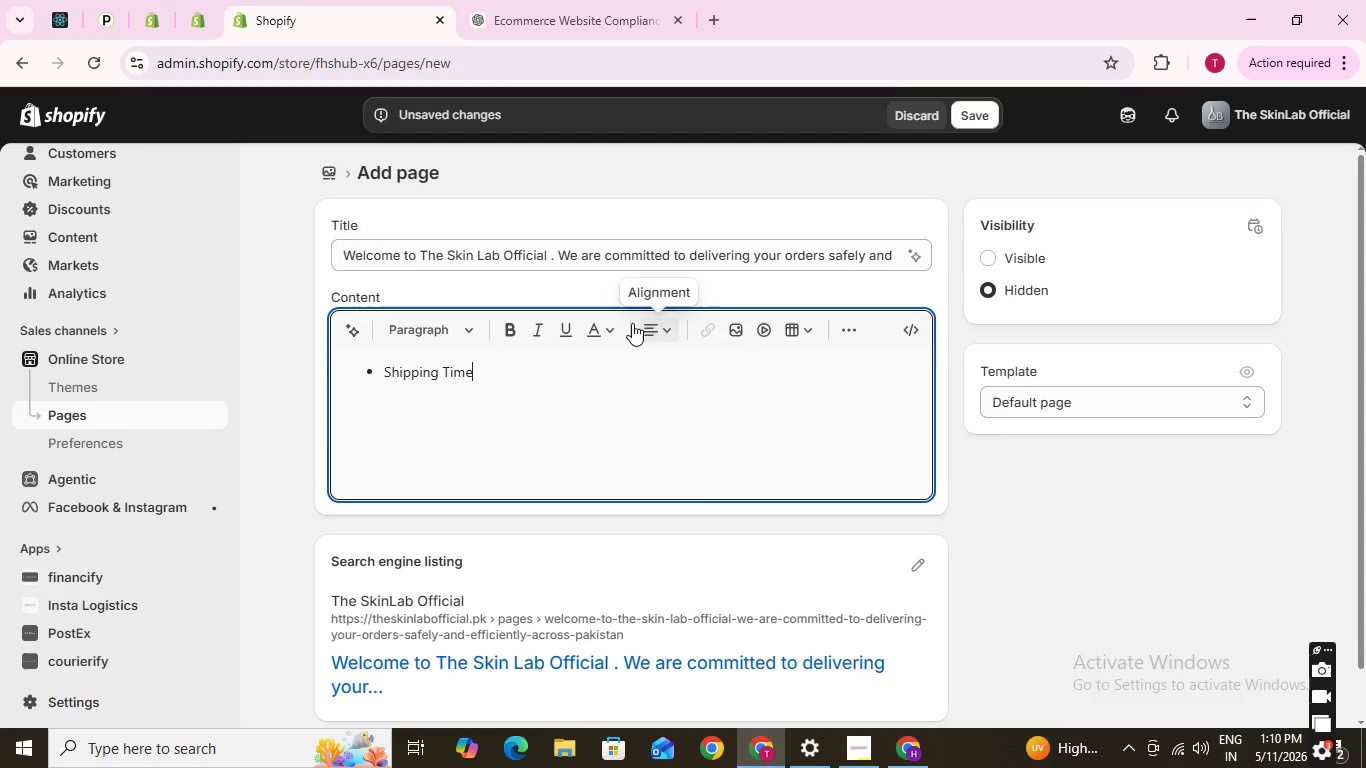 
wait(7.73)
 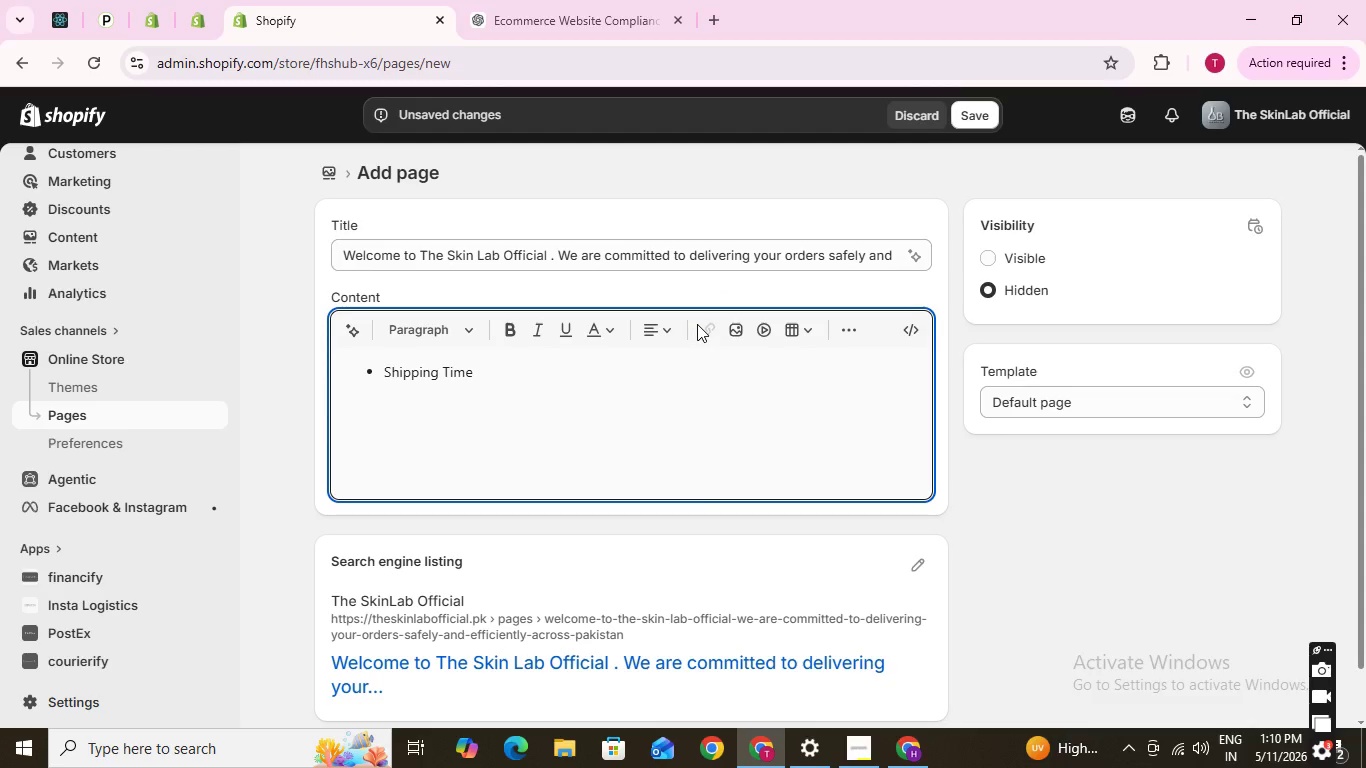 
left_click([514, 332])
 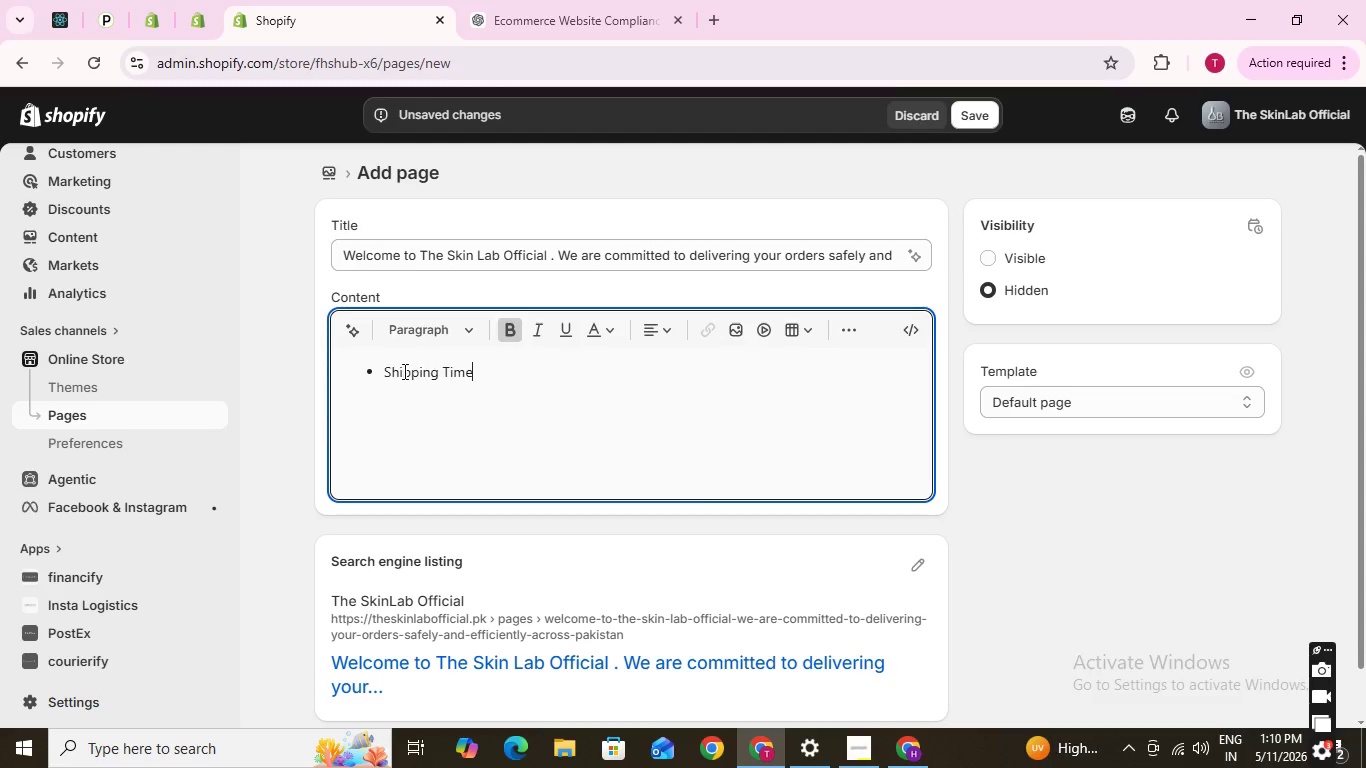 
left_click_drag(start_coordinate=[390, 371], to_coordinate=[471, 377])
 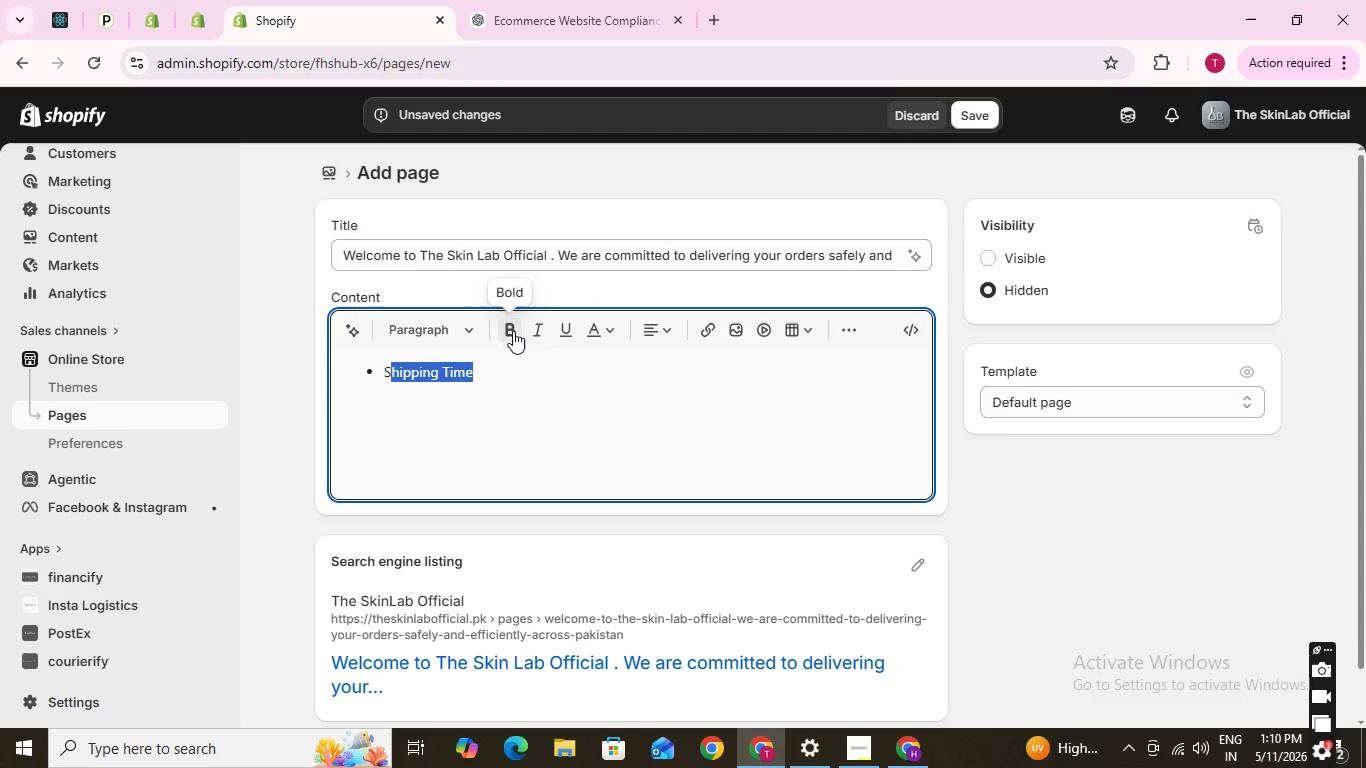 
left_click([513, 331])
 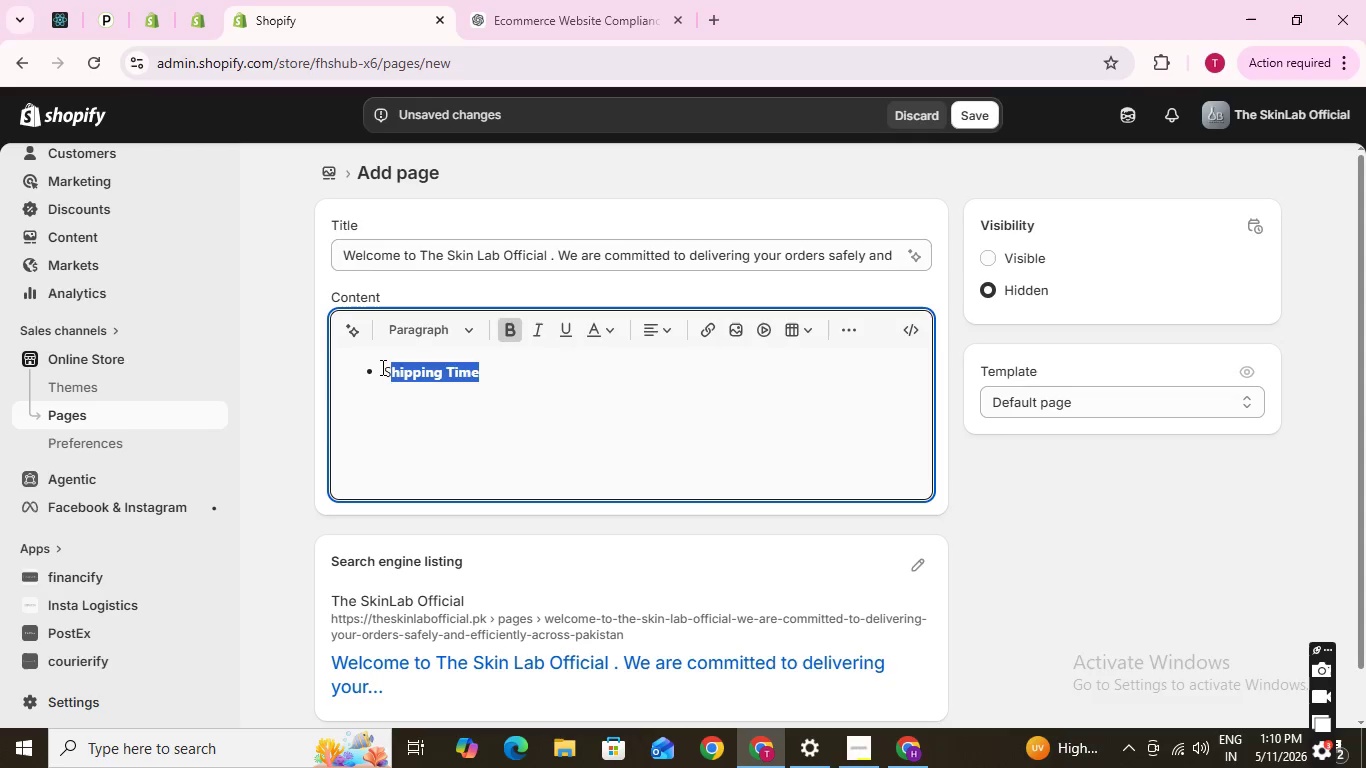 
left_click([393, 384])
 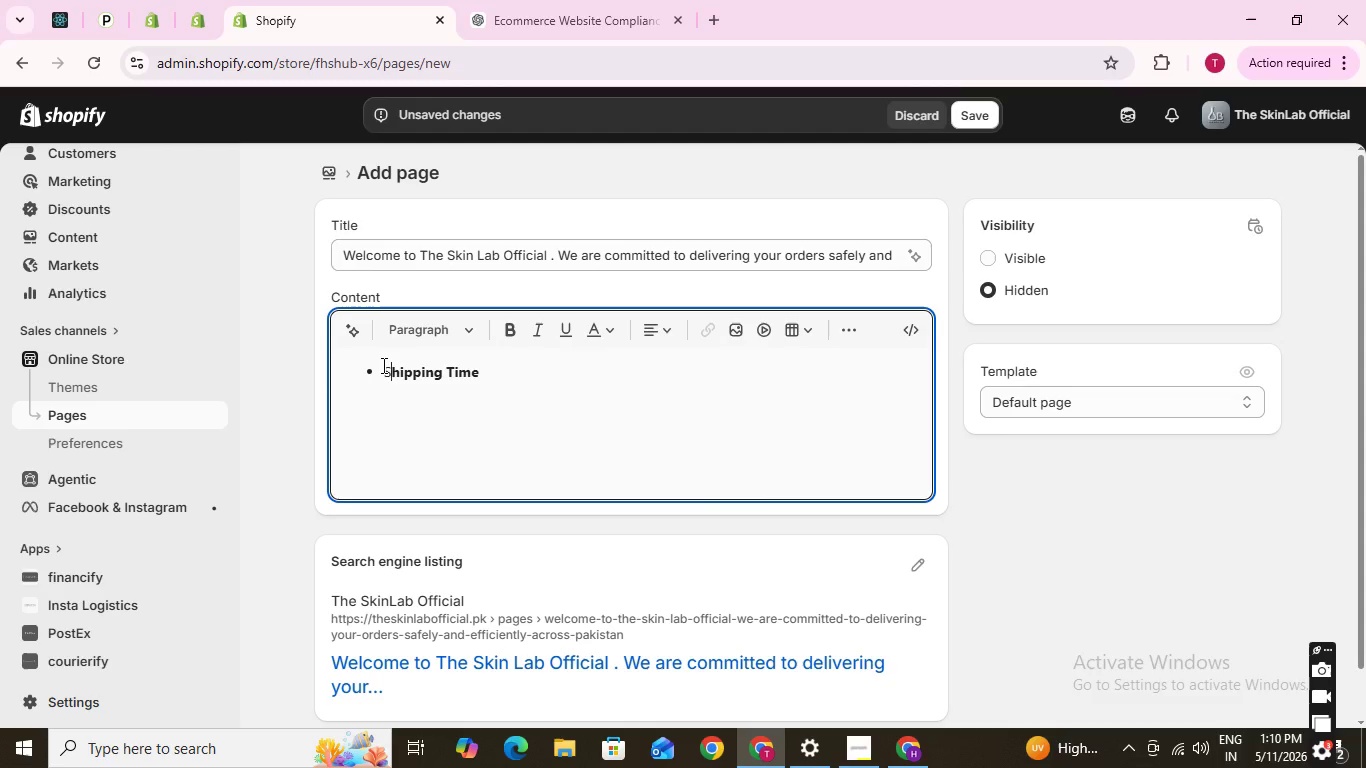 
left_click_drag(start_coordinate=[382, 365], to_coordinate=[478, 378])
 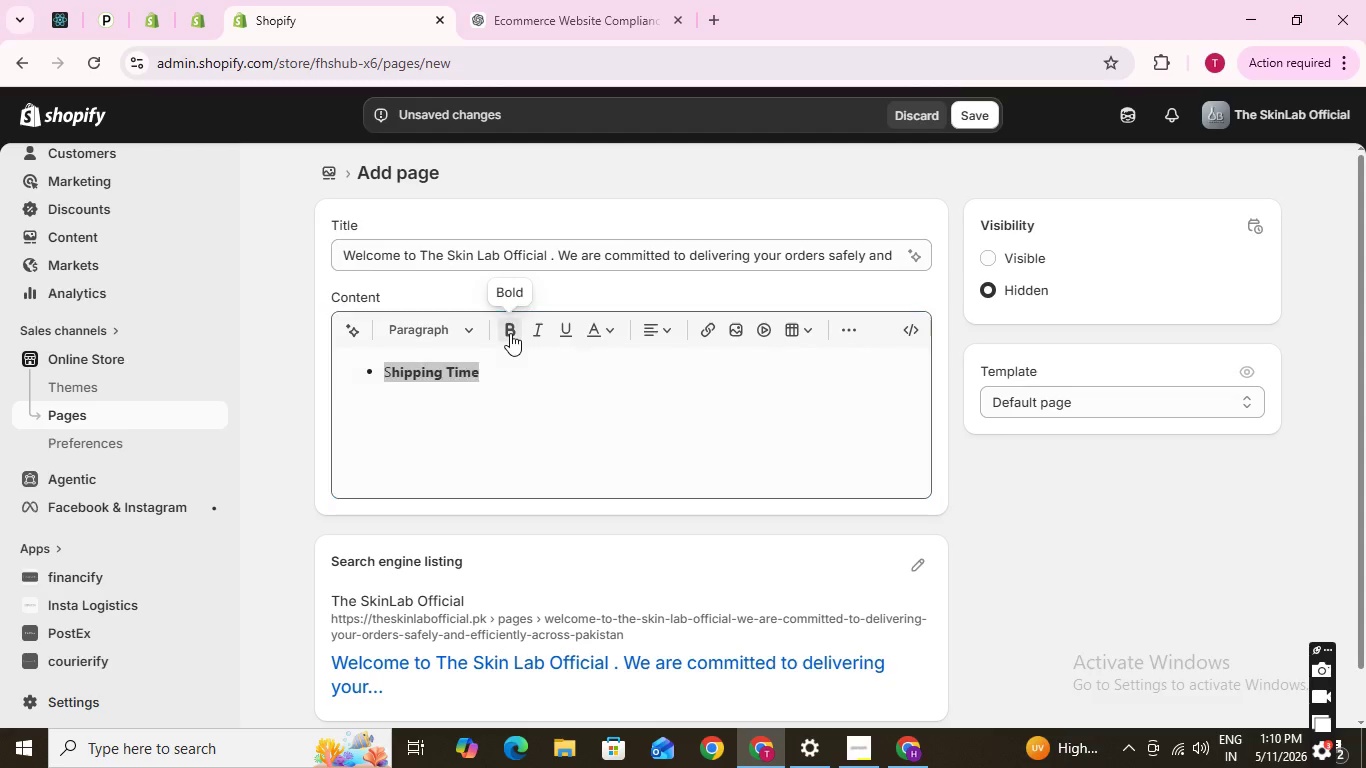 
left_click([510, 333])
 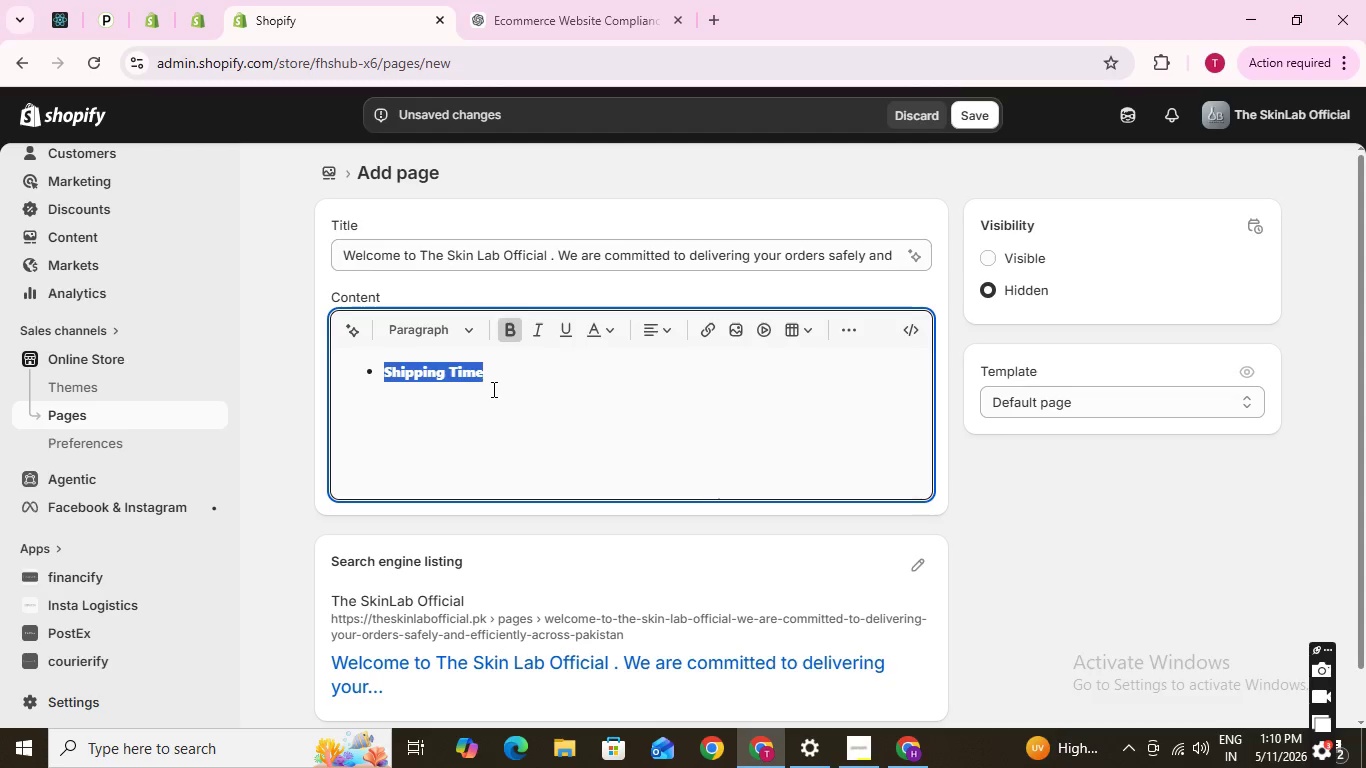 
left_click([470, 418])
 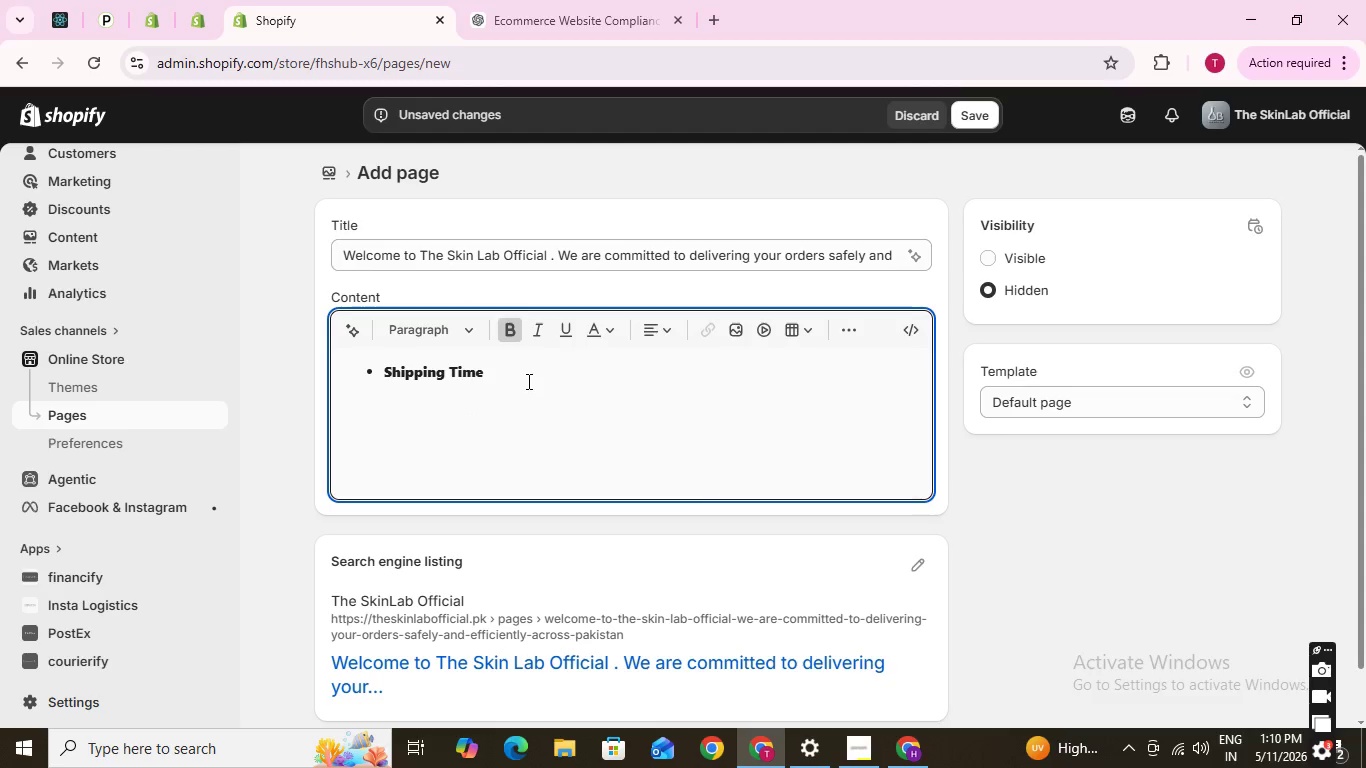 
left_click([527, 380])
 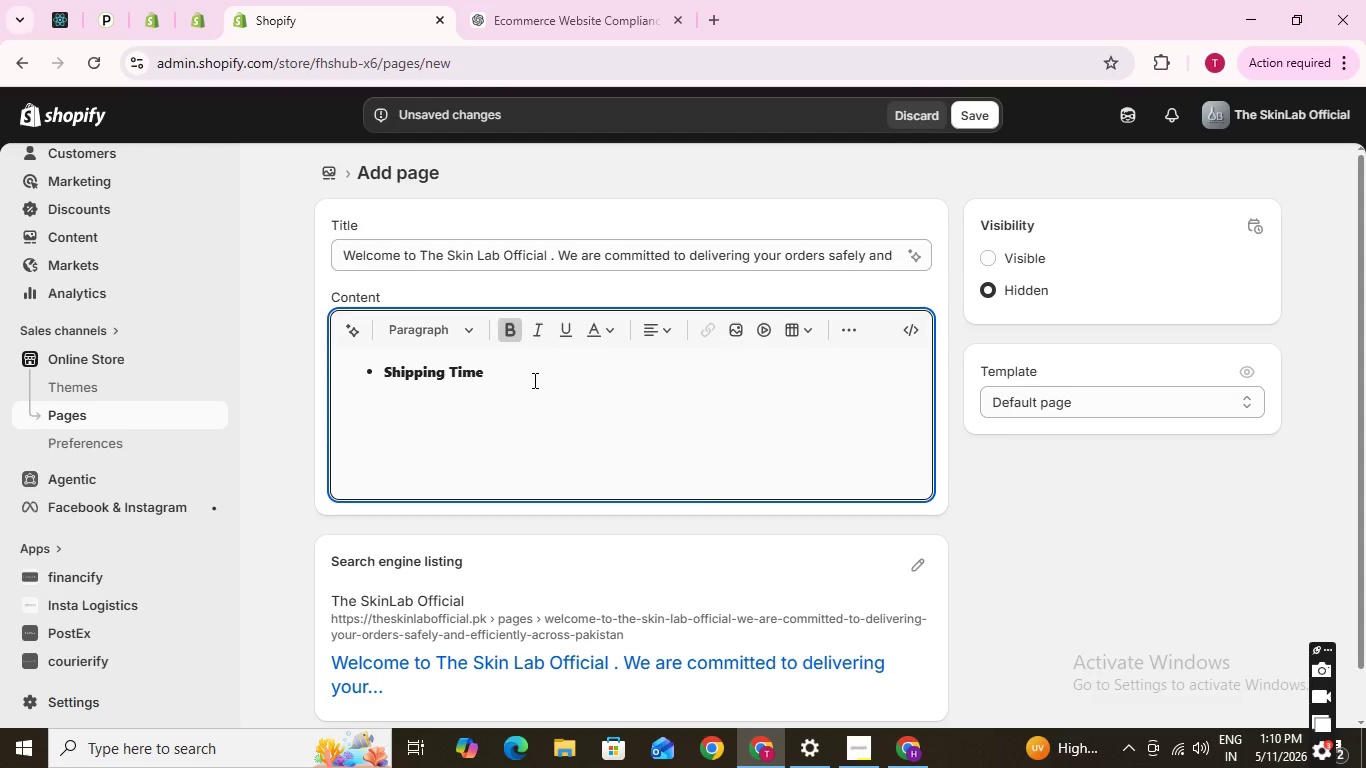 
wait(10.88)
 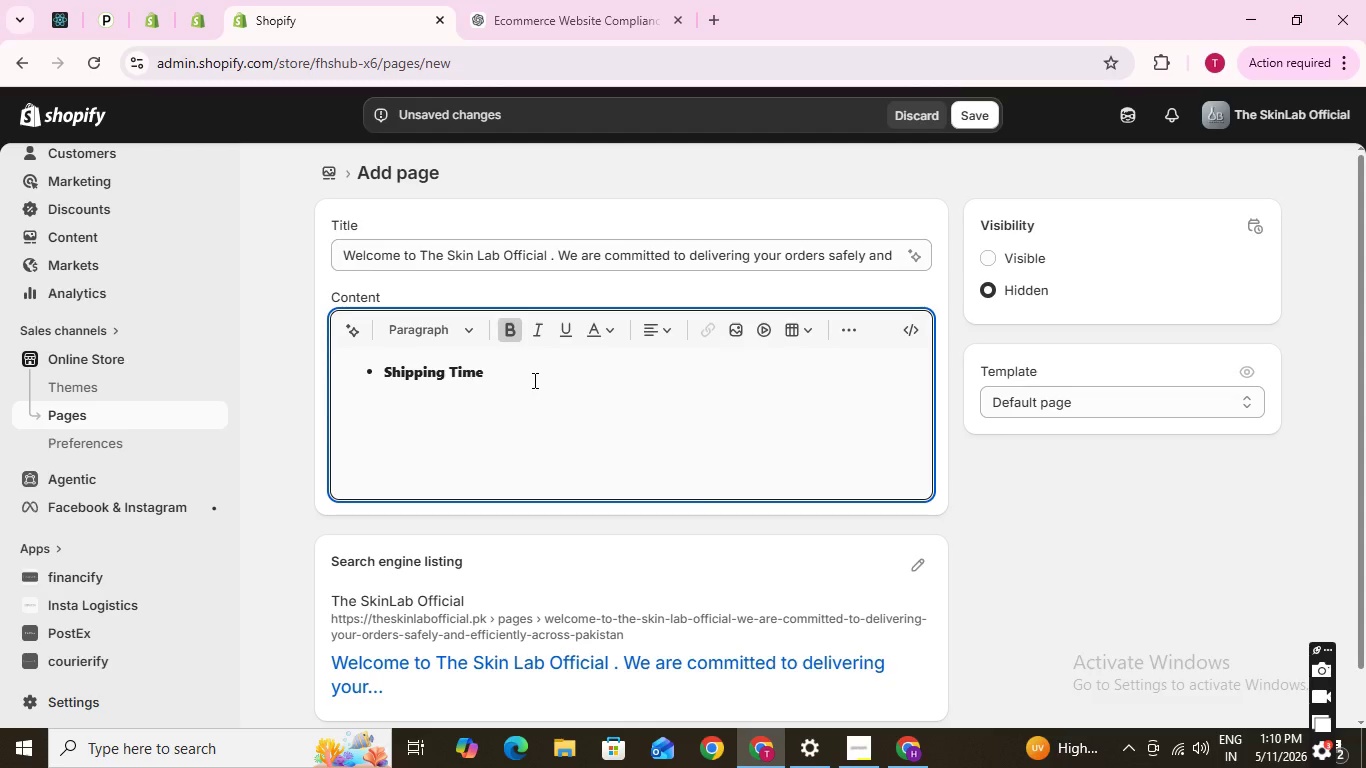 
key(Space)
 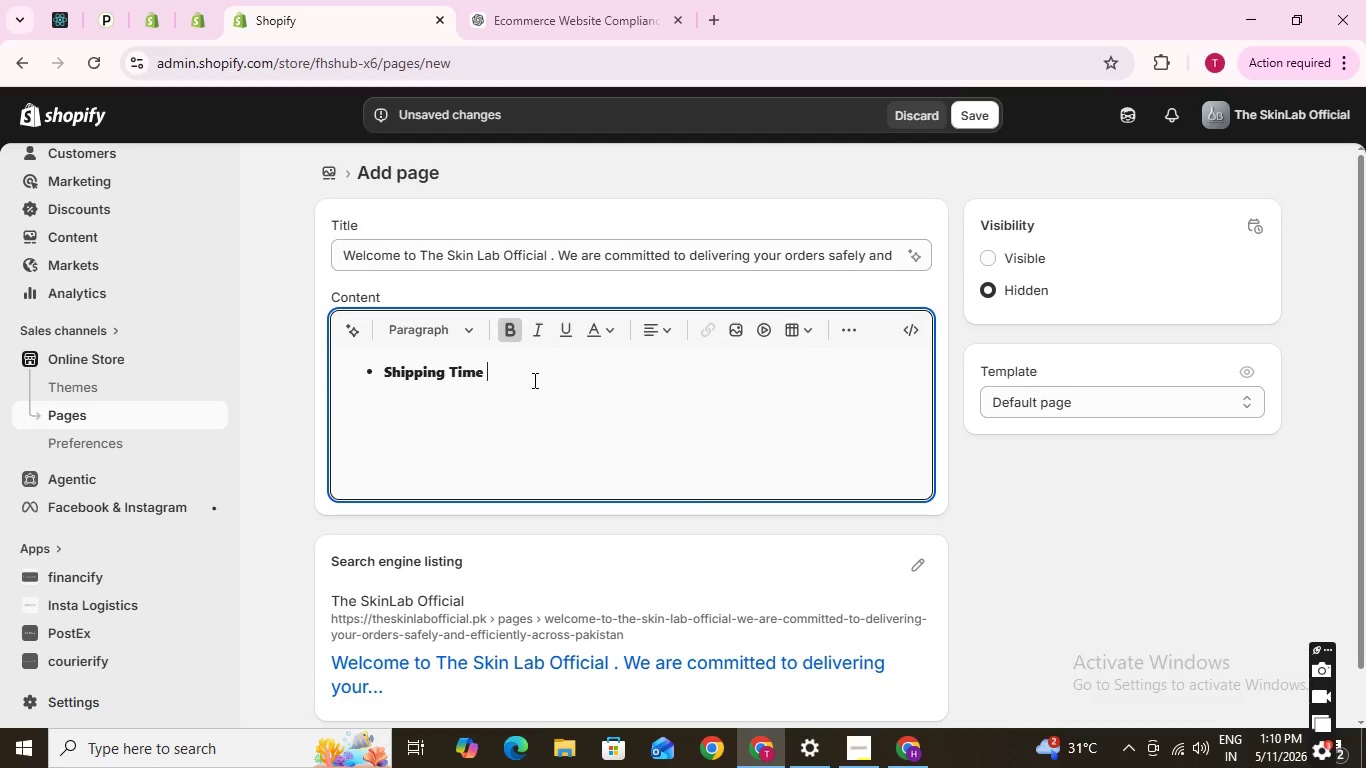 
wait(9.03)
 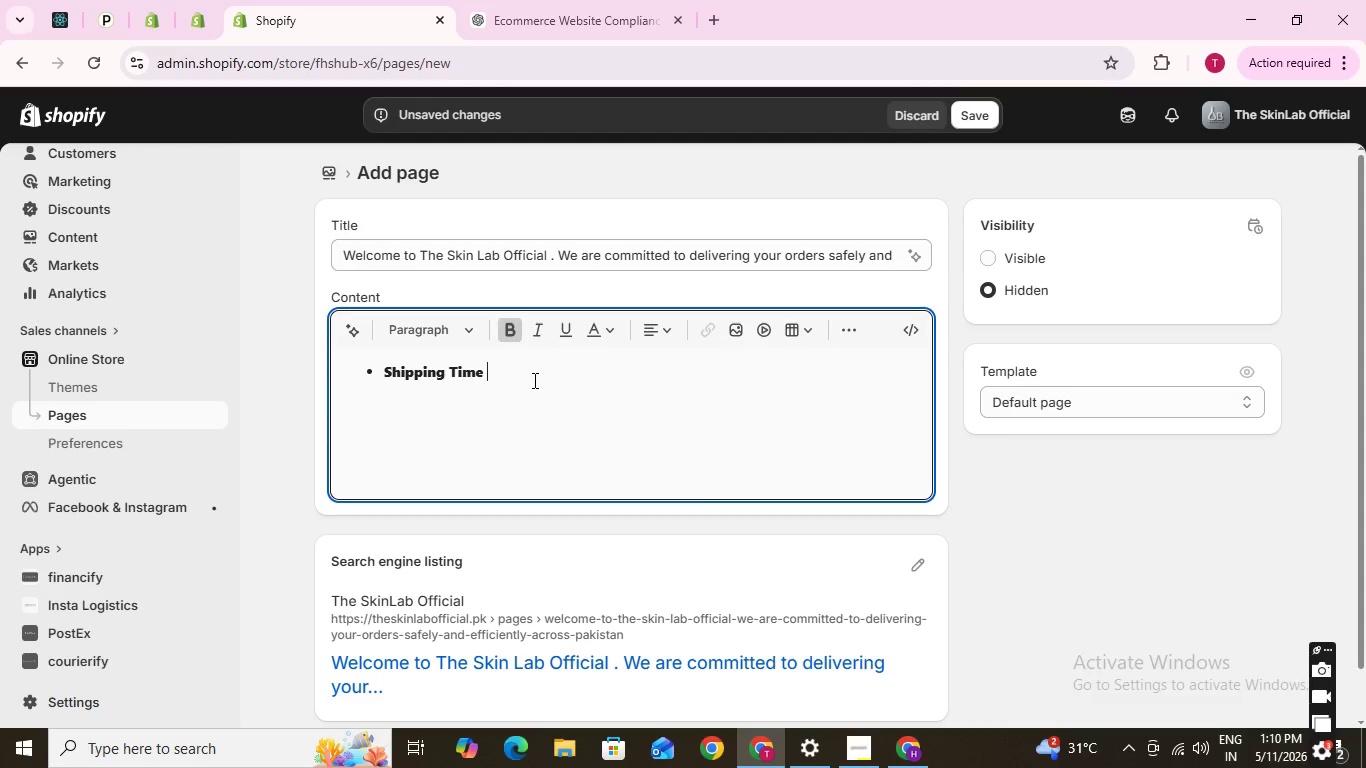 
key(Enter)
 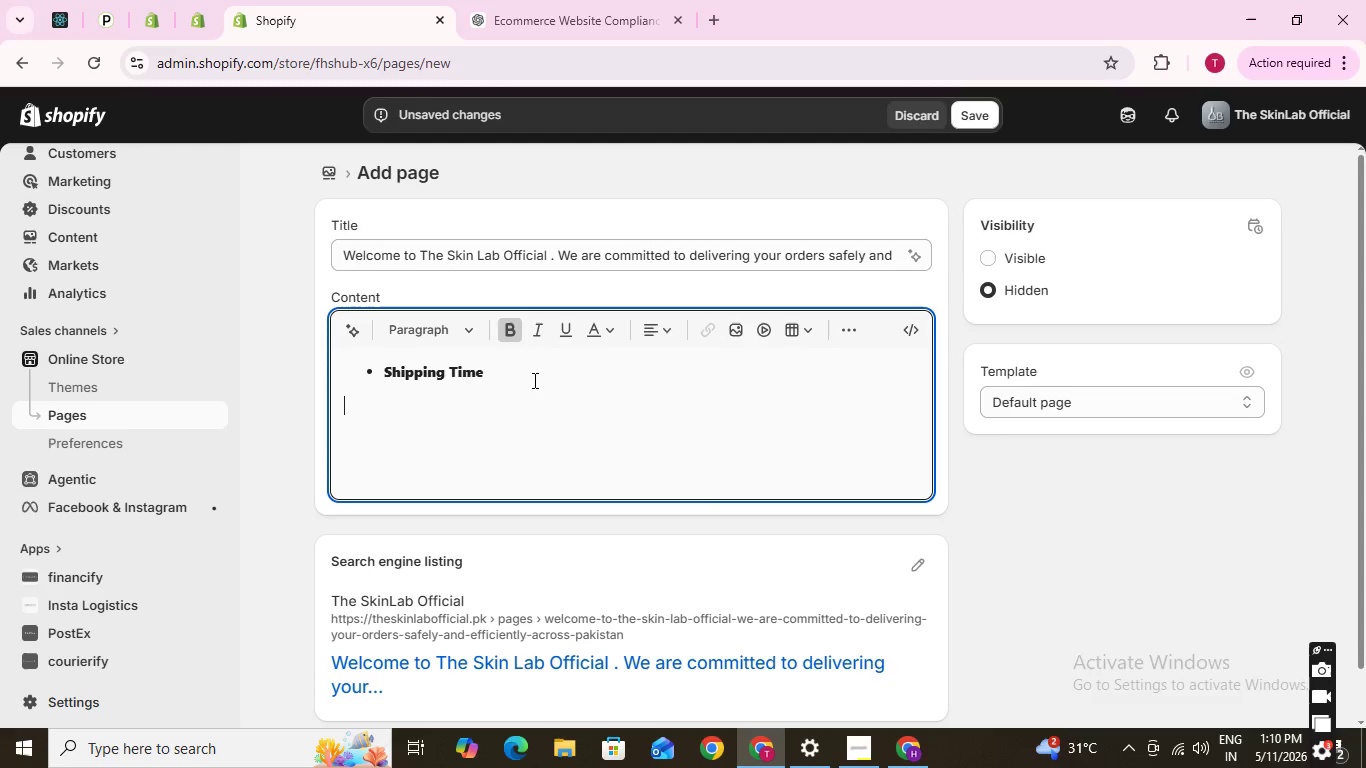 
key(Enter)
 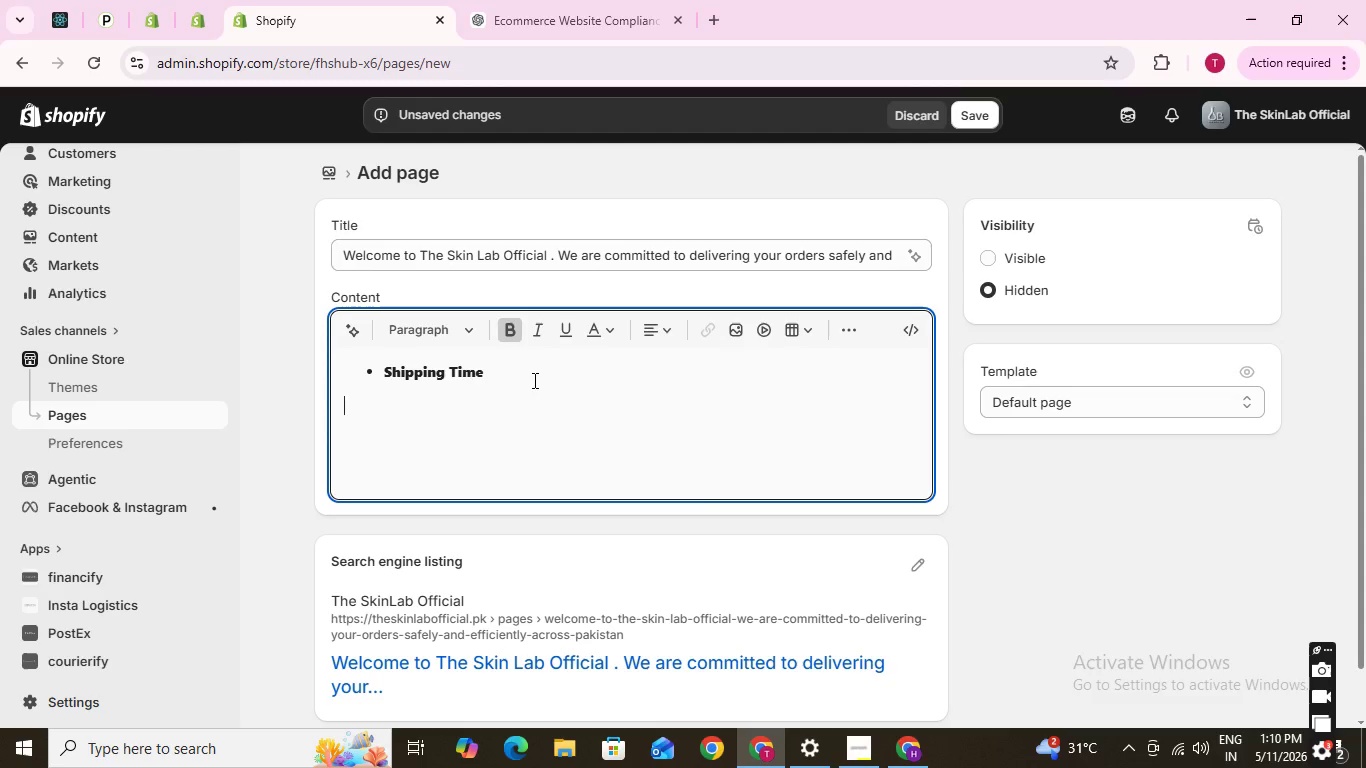 
key(Backspace)
 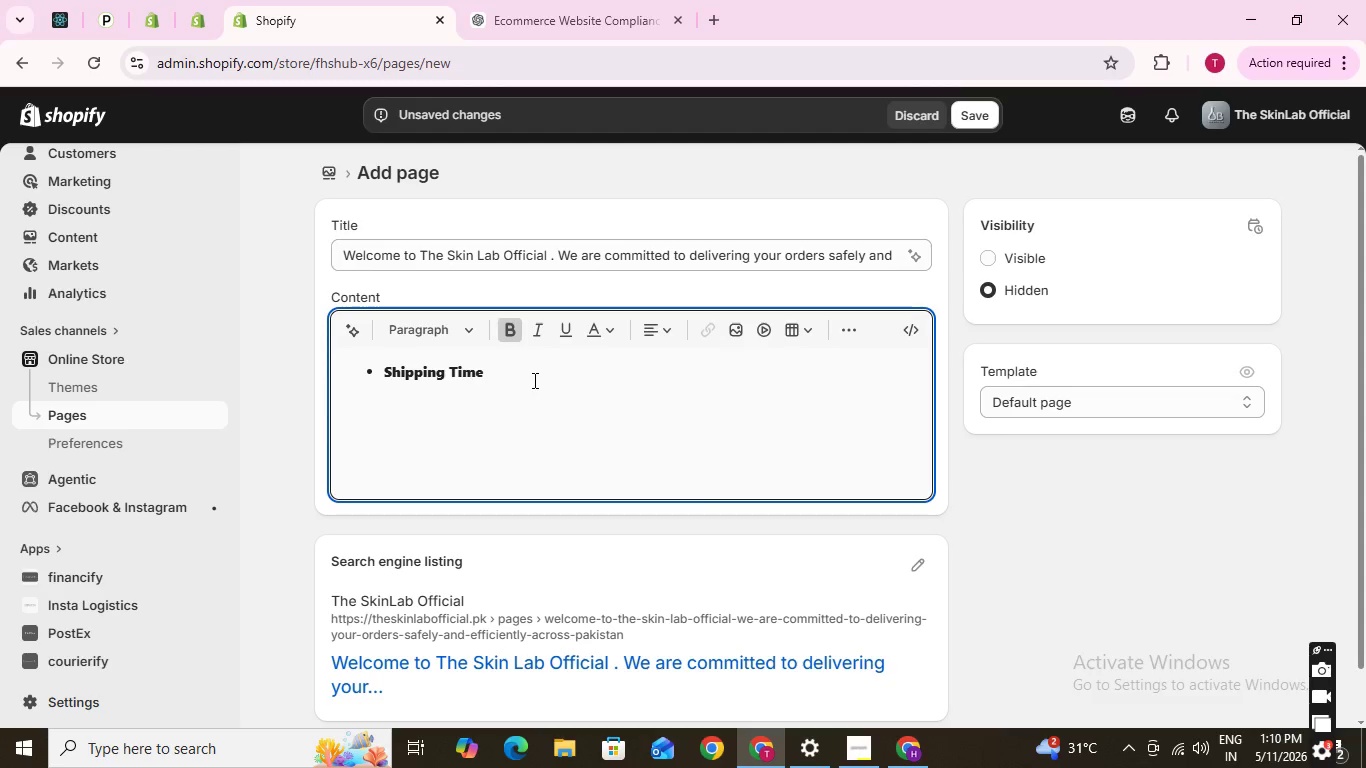 
hold_key(key=Backspace, duration=0.98)
 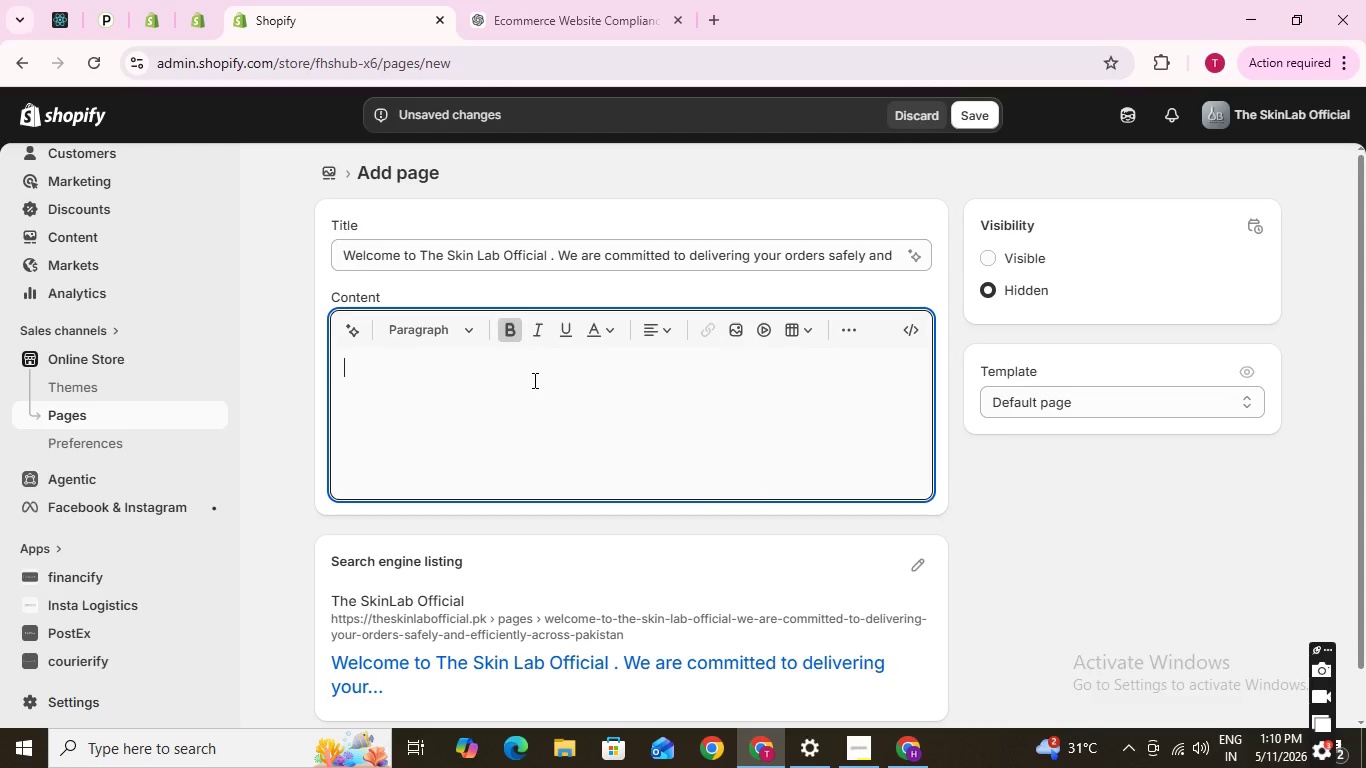 
type(Shipping ti)
key(Backspace)
key(Backspace)
type(Time)
 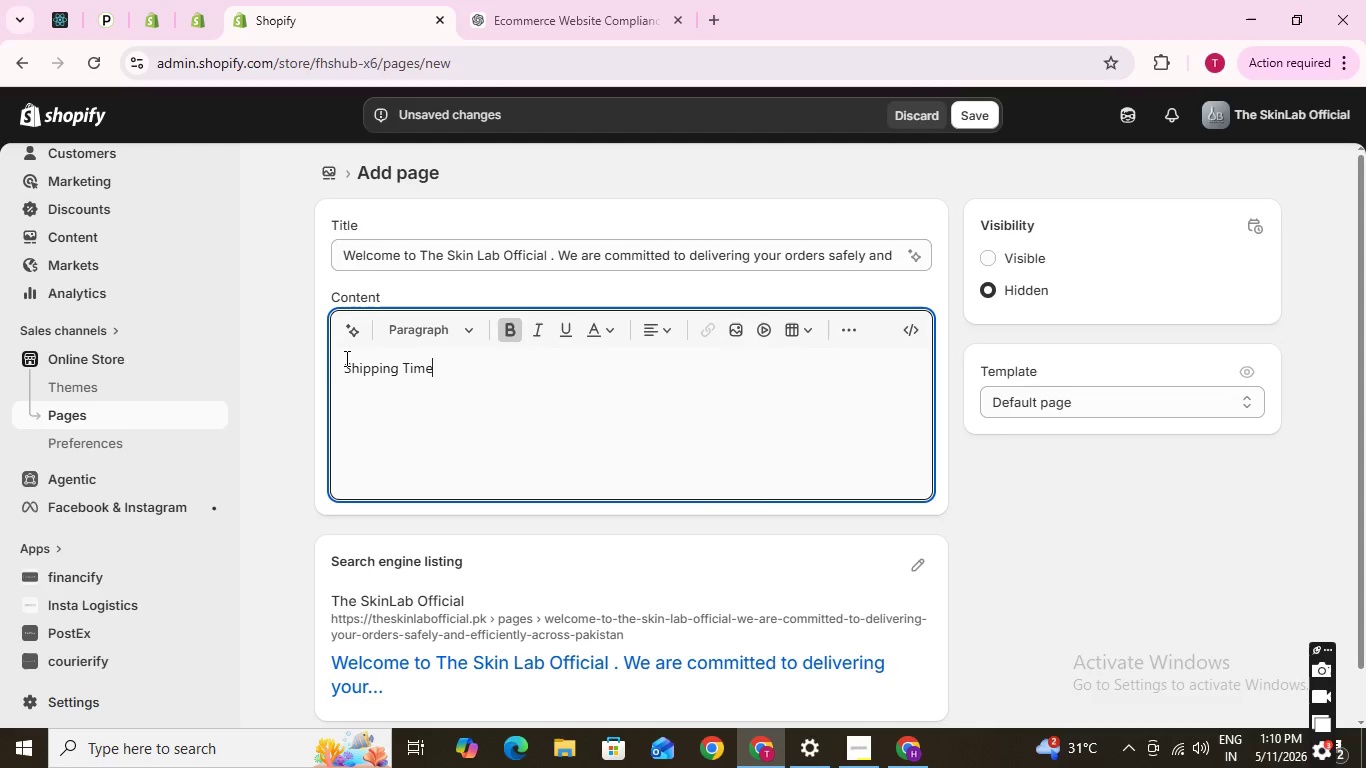 
left_click_drag(start_coordinate=[338, 364], to_coordinate=[427, 390])
 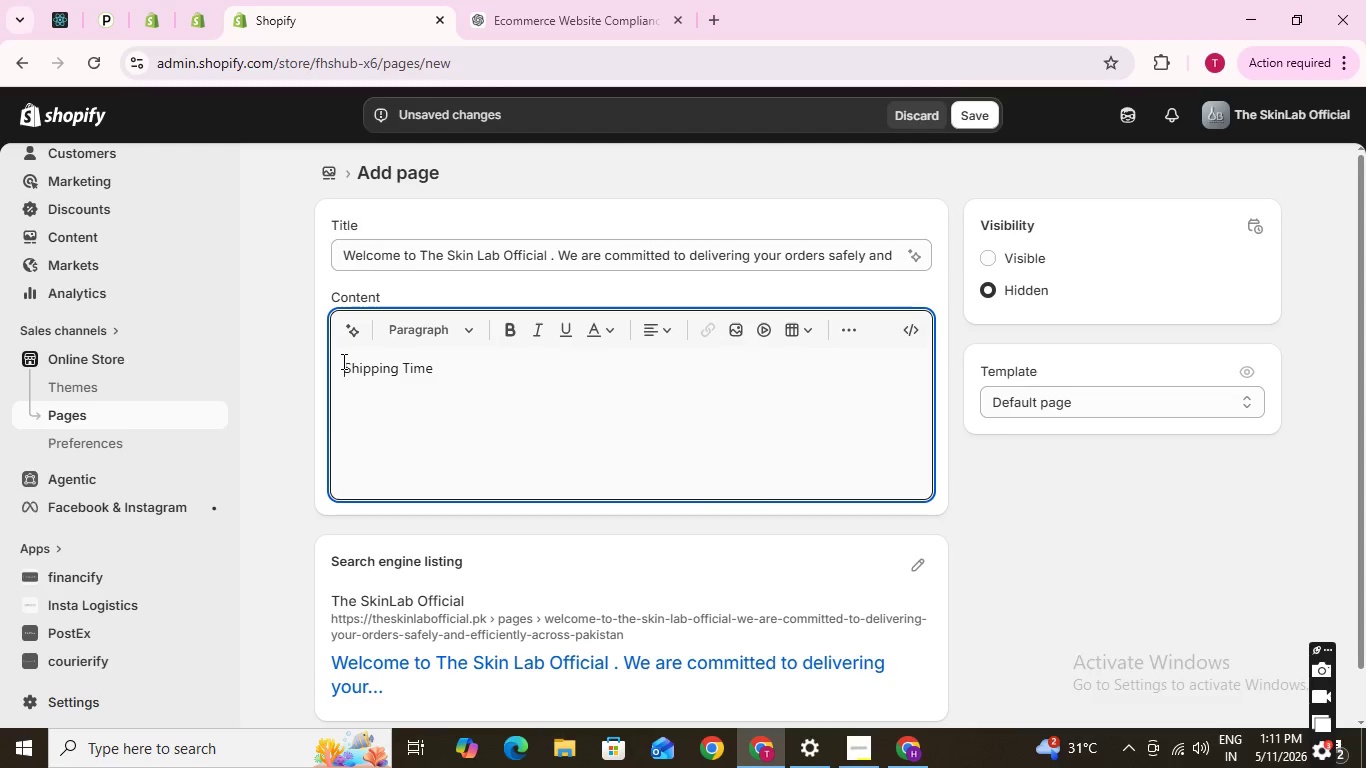 
left_click_drag(start_coordinate=[342, 361], to_coordinate=[371, 366])
 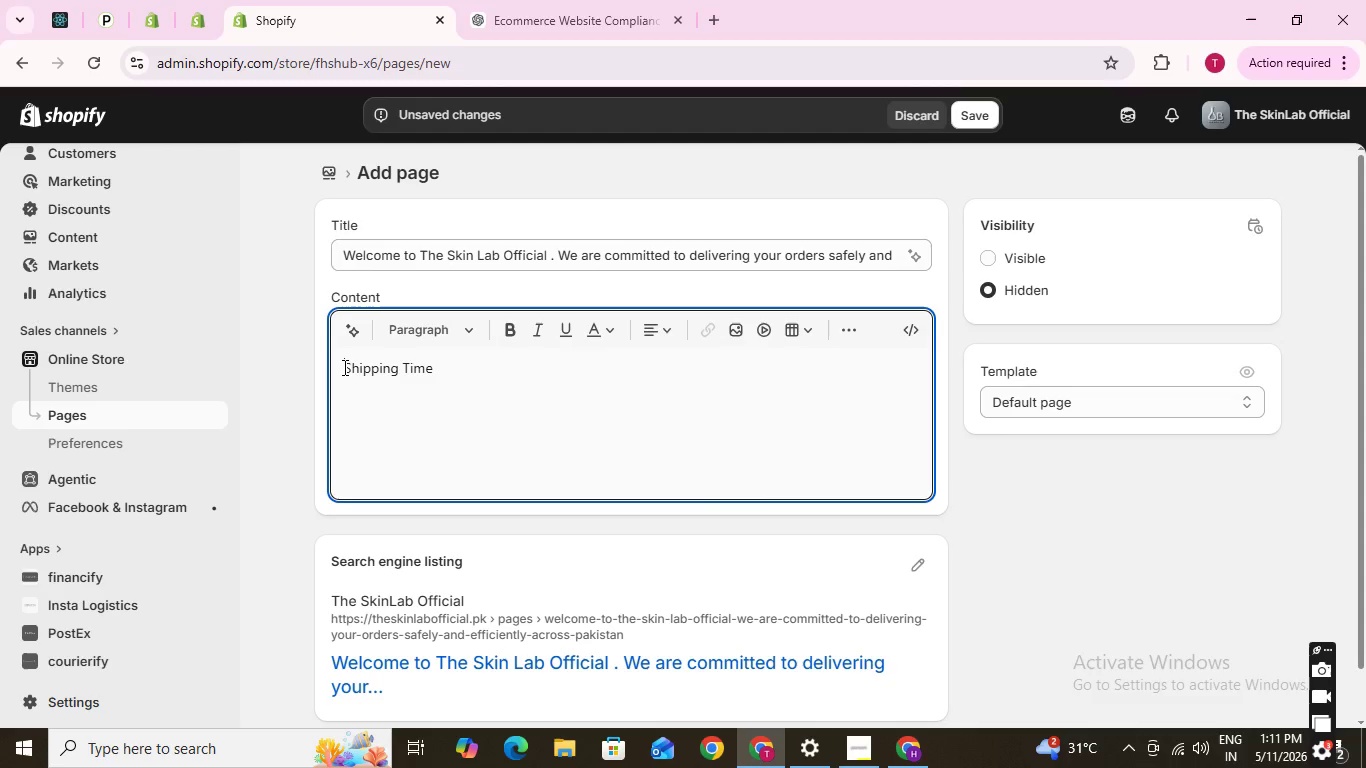 
left_click_drag(start_coordinate=[343, 367], to_coordinate=[427, 369])
 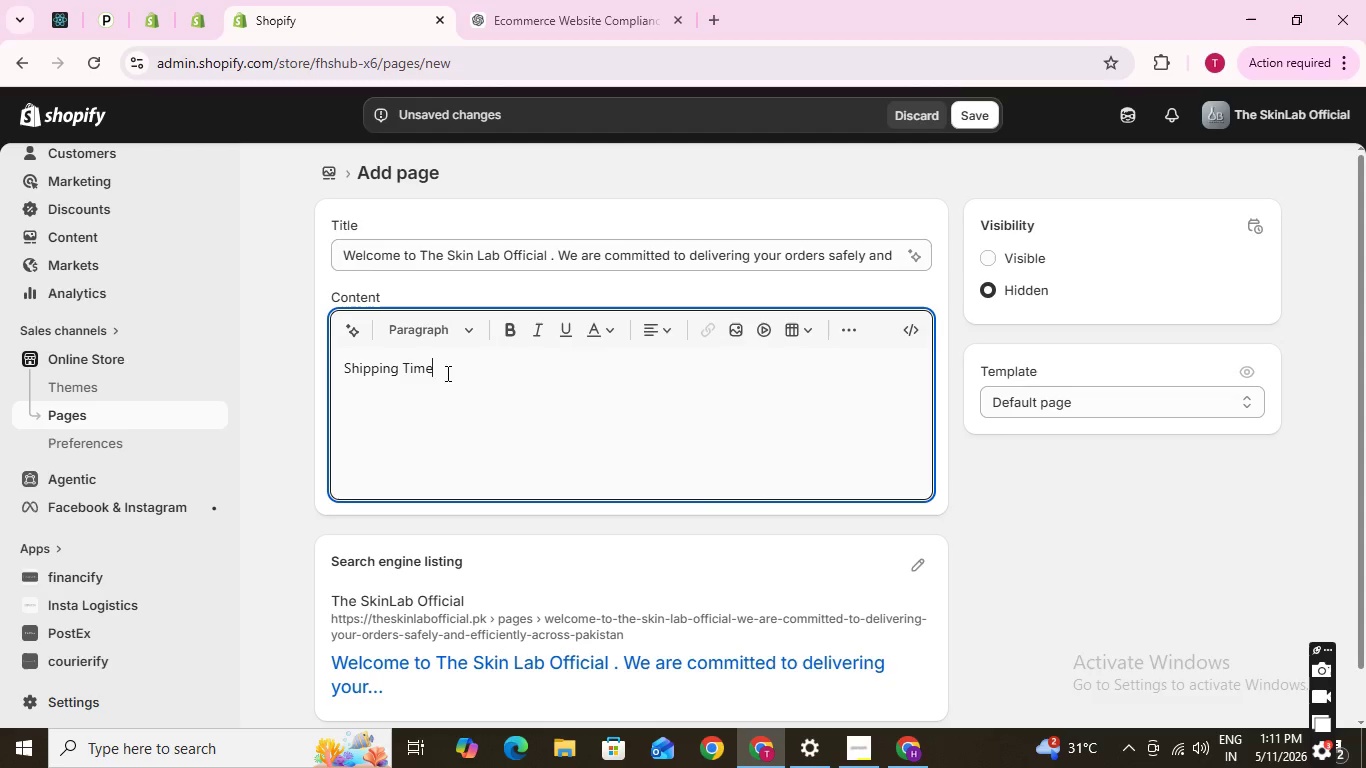 
left_click_drag(start_coordinate=[431, 364], to_coordinate=[454, 377])
 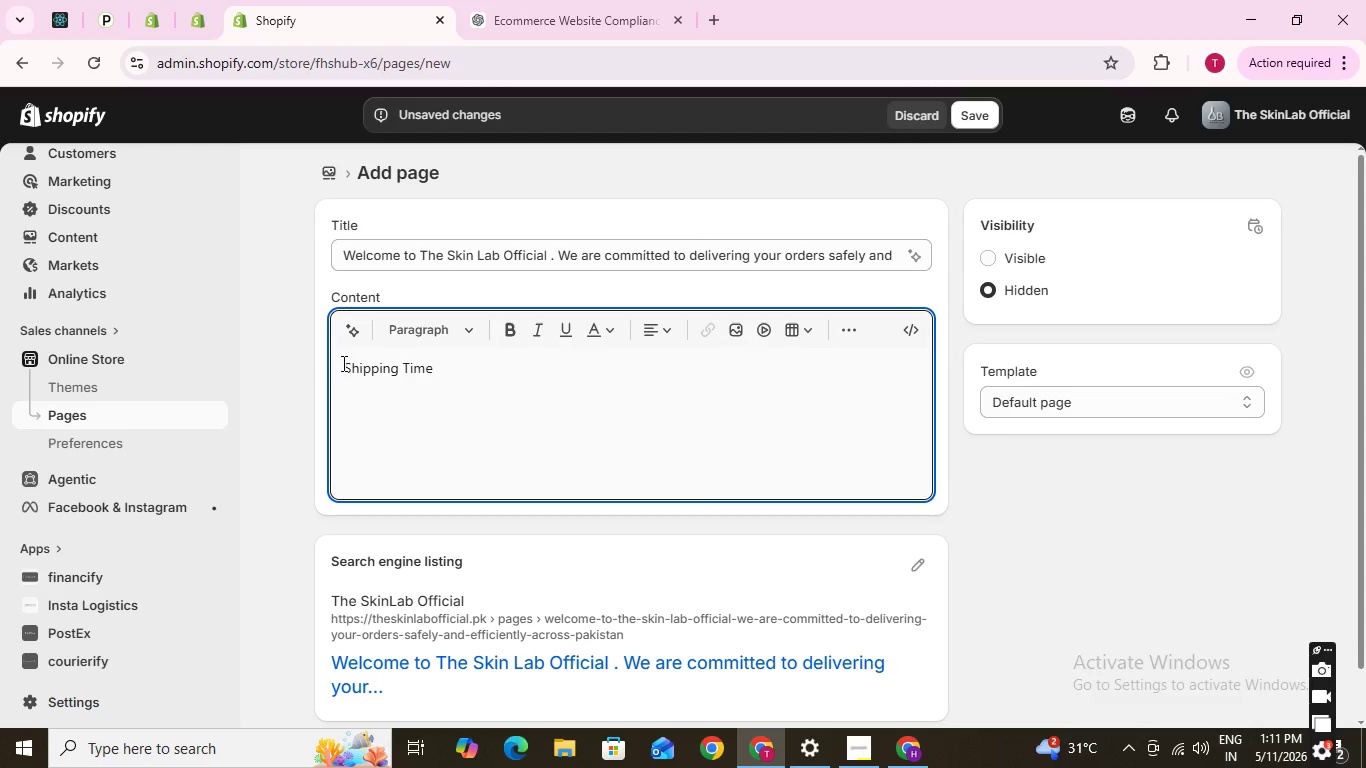 
left_click_drag(start_coordinate=[341, 363], to_coordinate=[439, 367])
 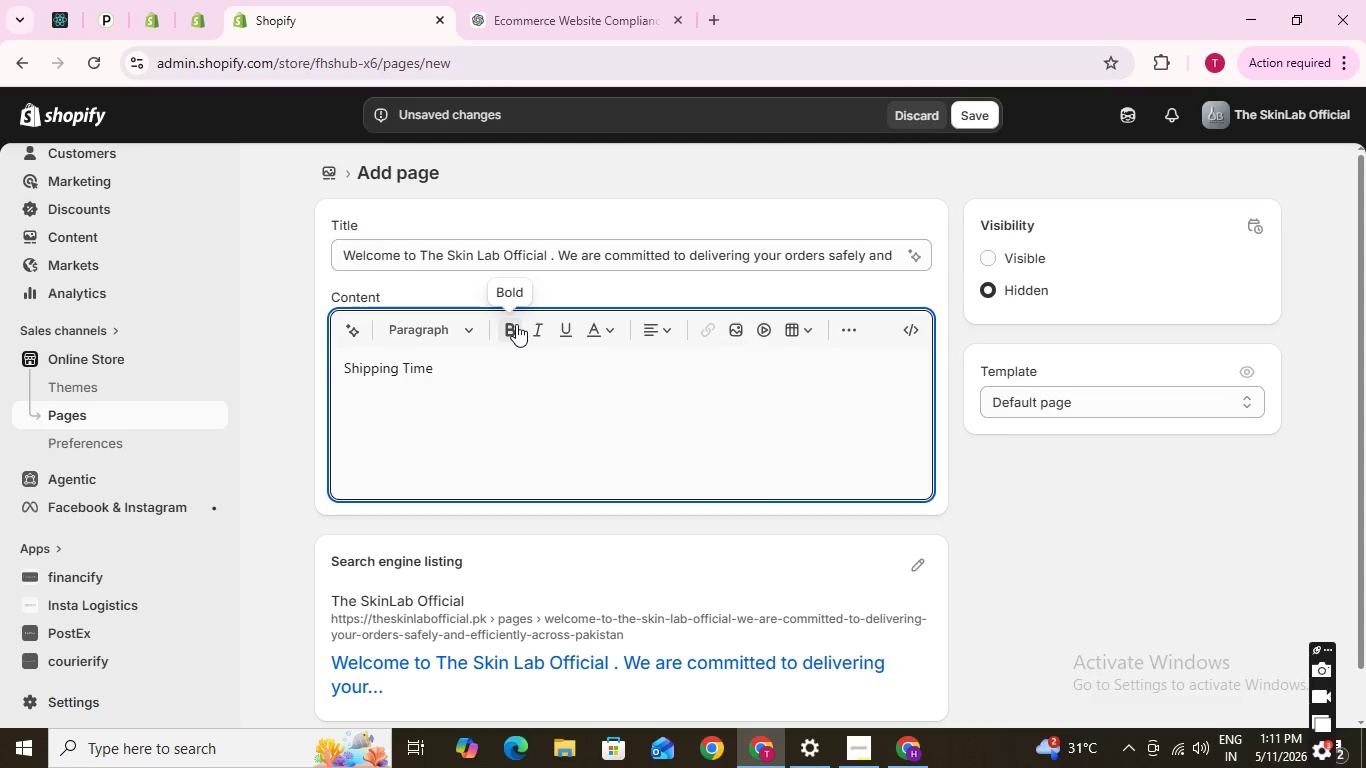 
left_click([516, 324])
 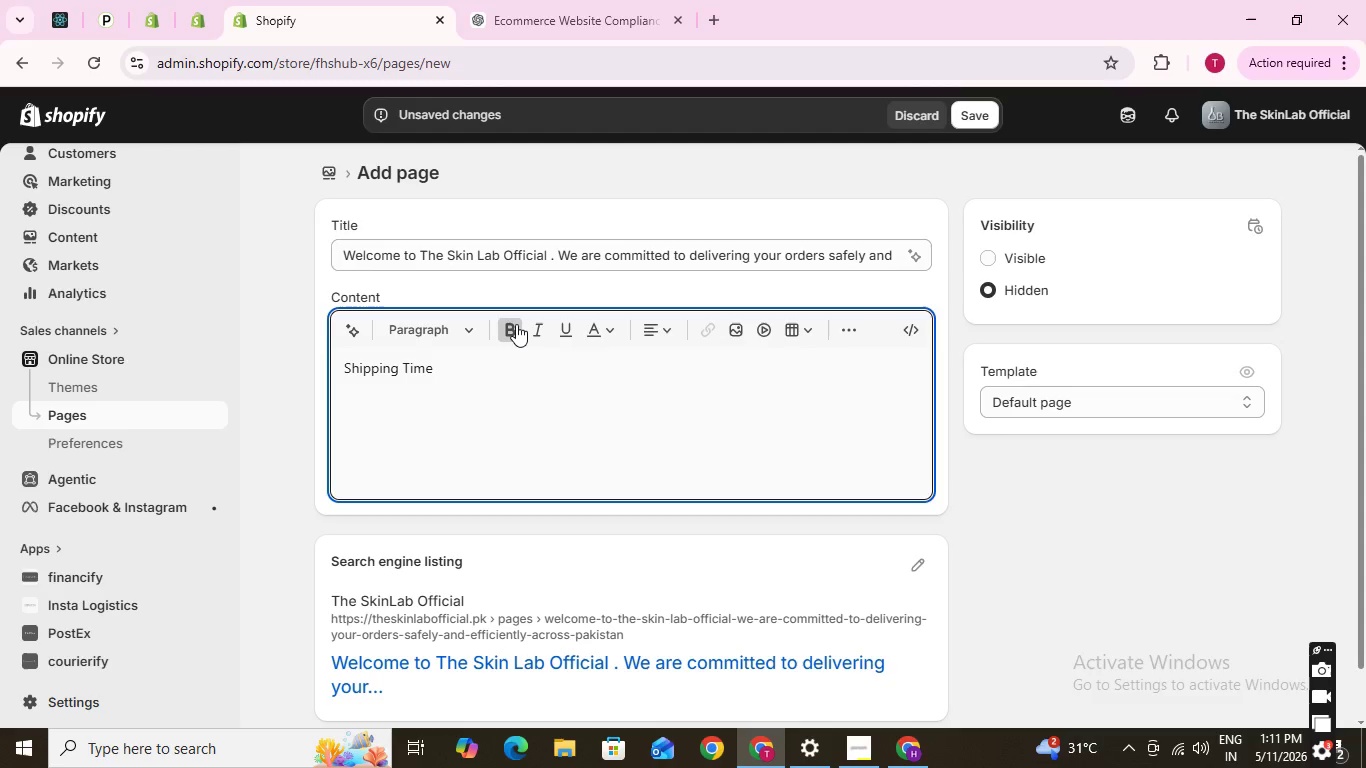 
left_click([516, 324])
 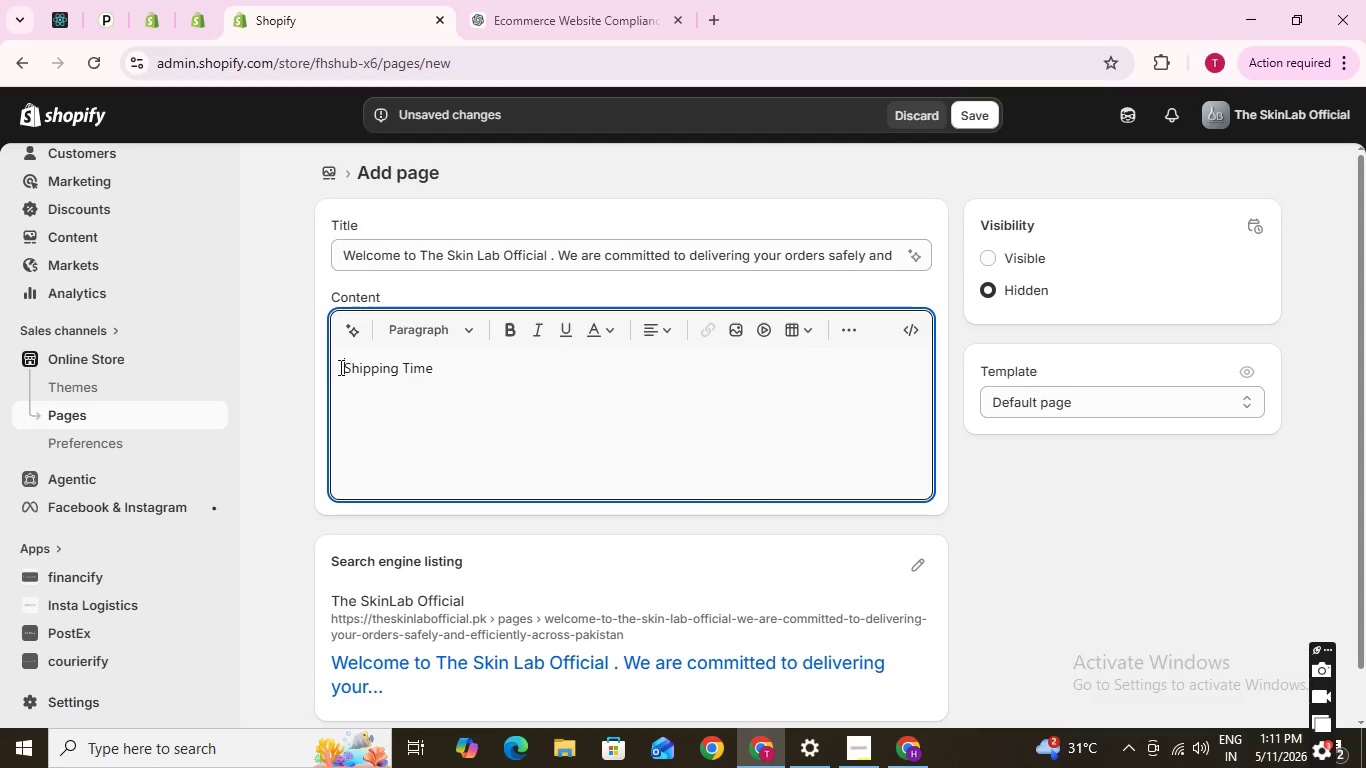 
left_click_drag(start_coordinate=[340, 368], to_coordinate=[425, 376])
 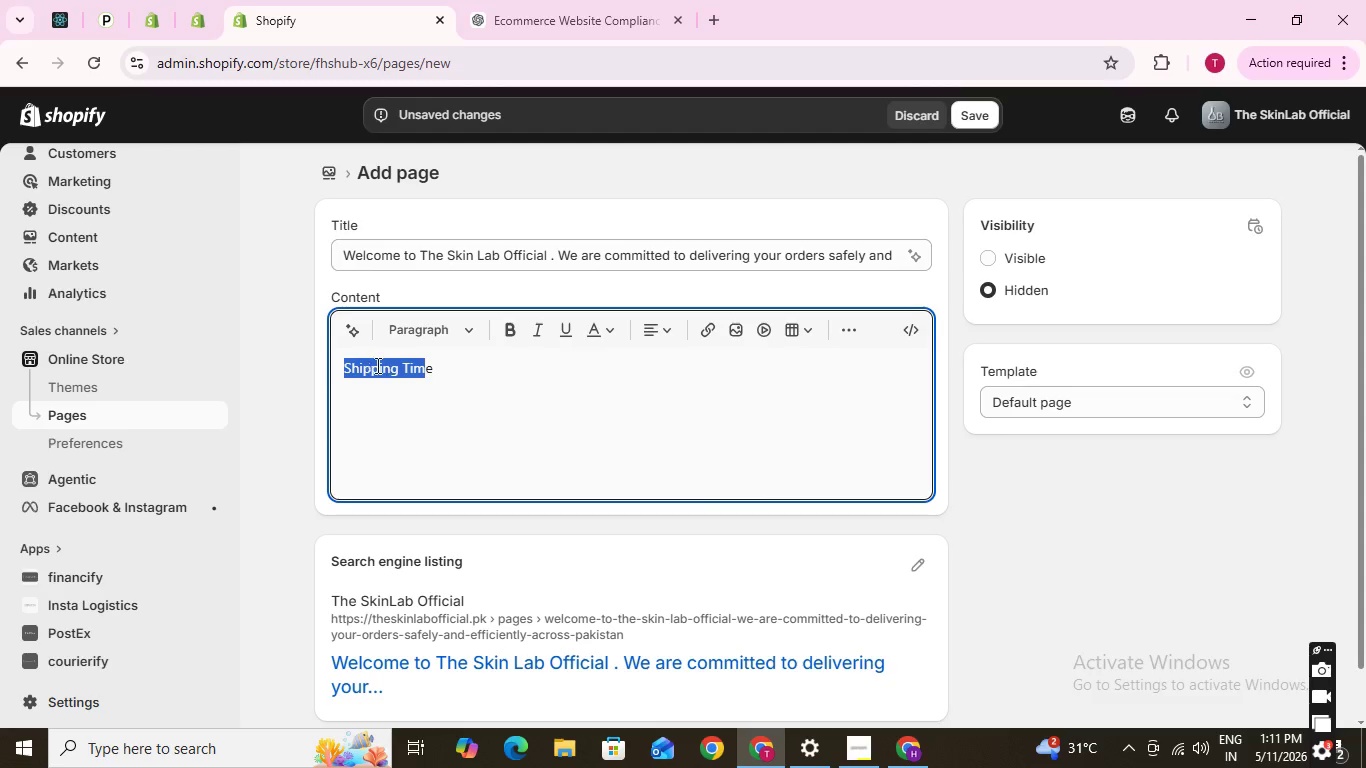 
left_click_drag(start_coordinate=[413, 398], to_coordinate=[408, 398])
 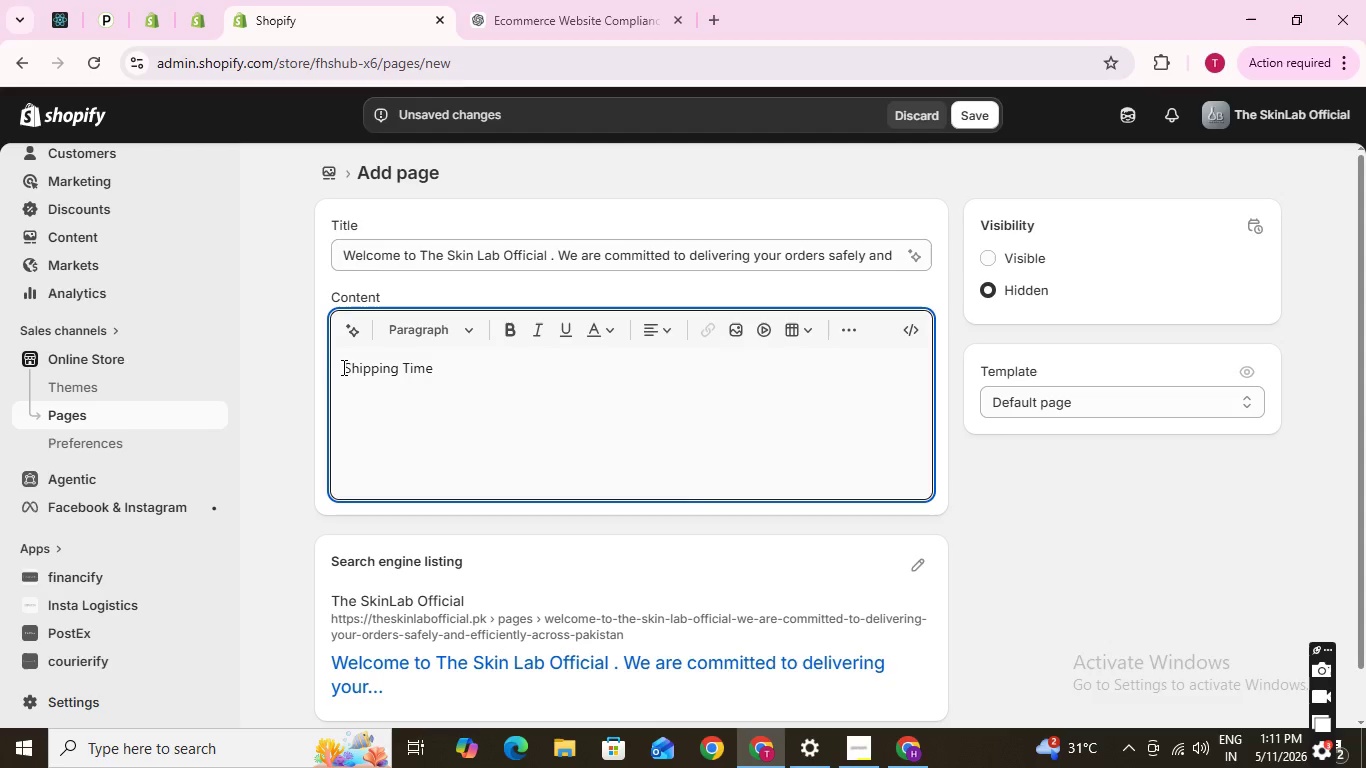 
left_click_drag(start_coordinate=[342, 367], to_coordinate=[377, 376])
 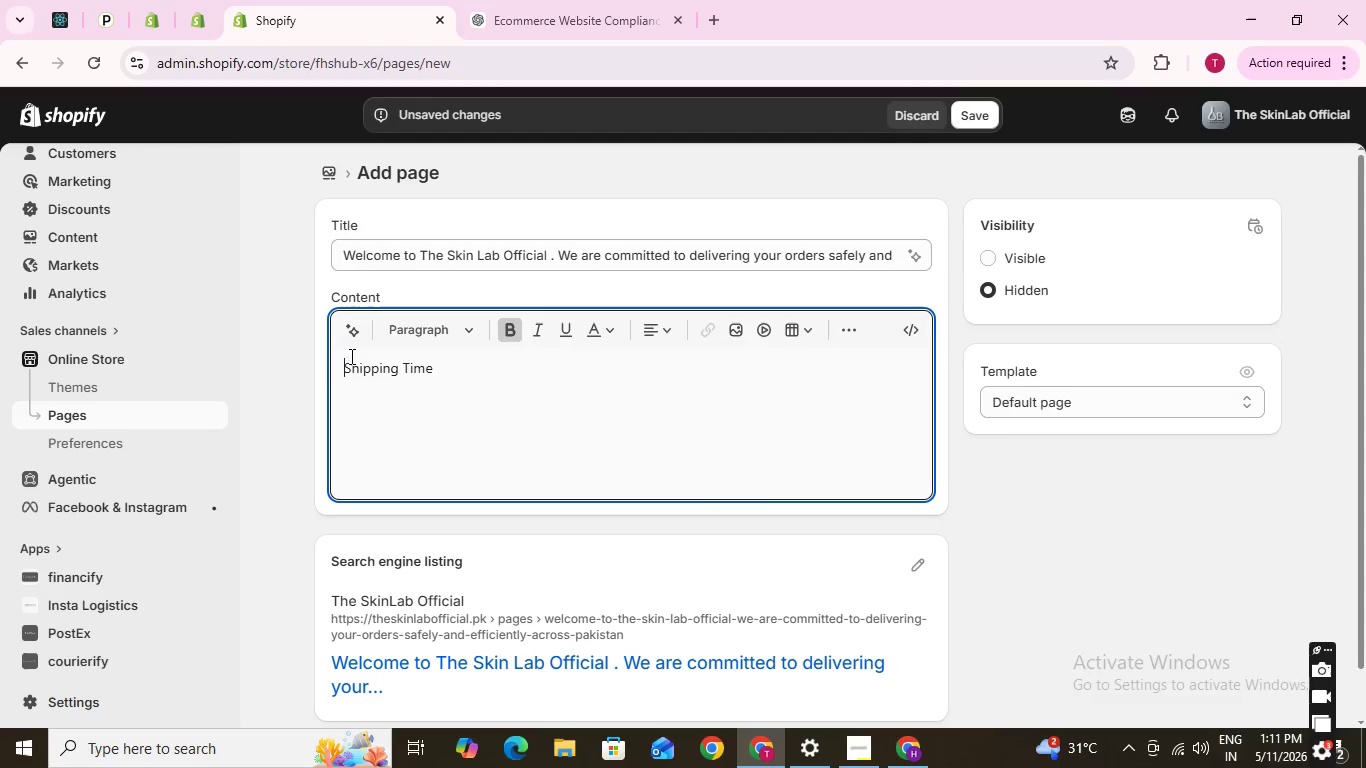 
left_click_drag(start_coordinate=[346, 364], to_coordinate=[439, 362])
 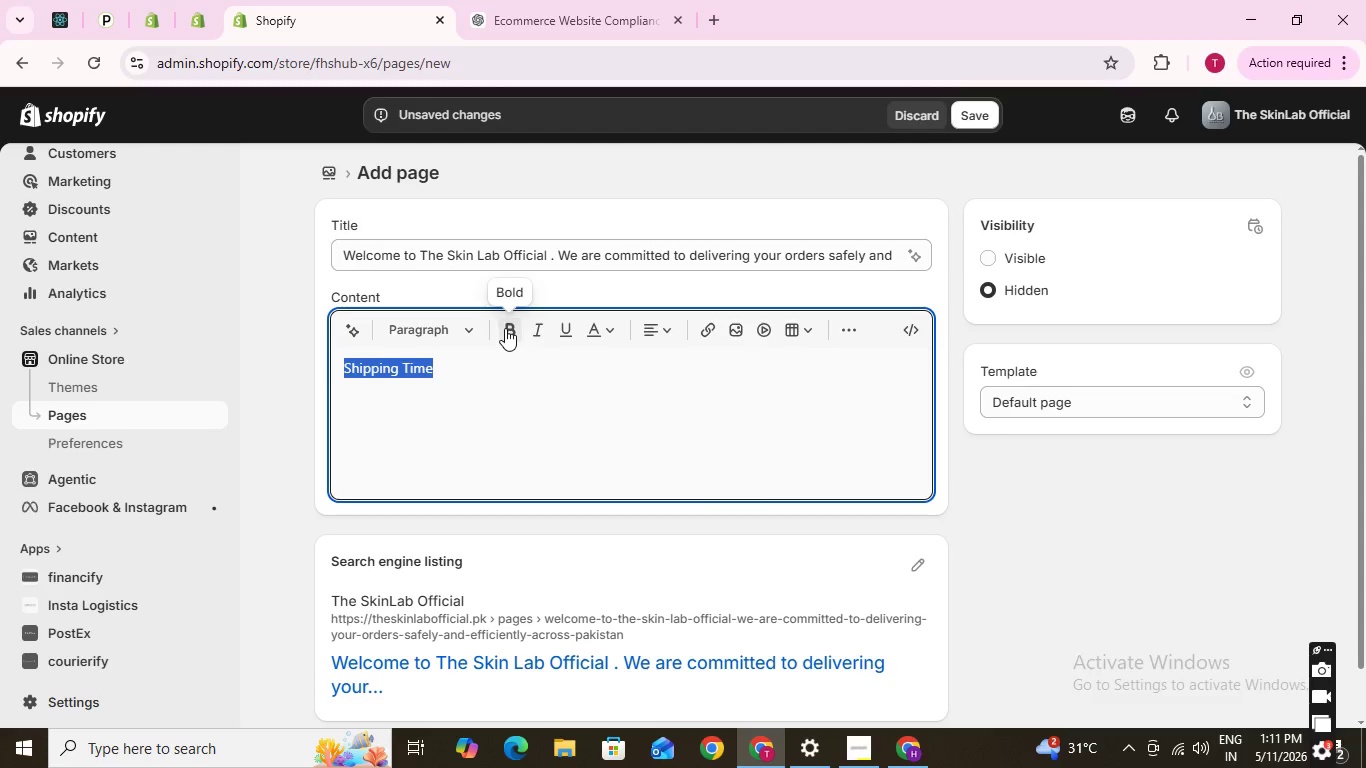 
left_click([505, 328])
 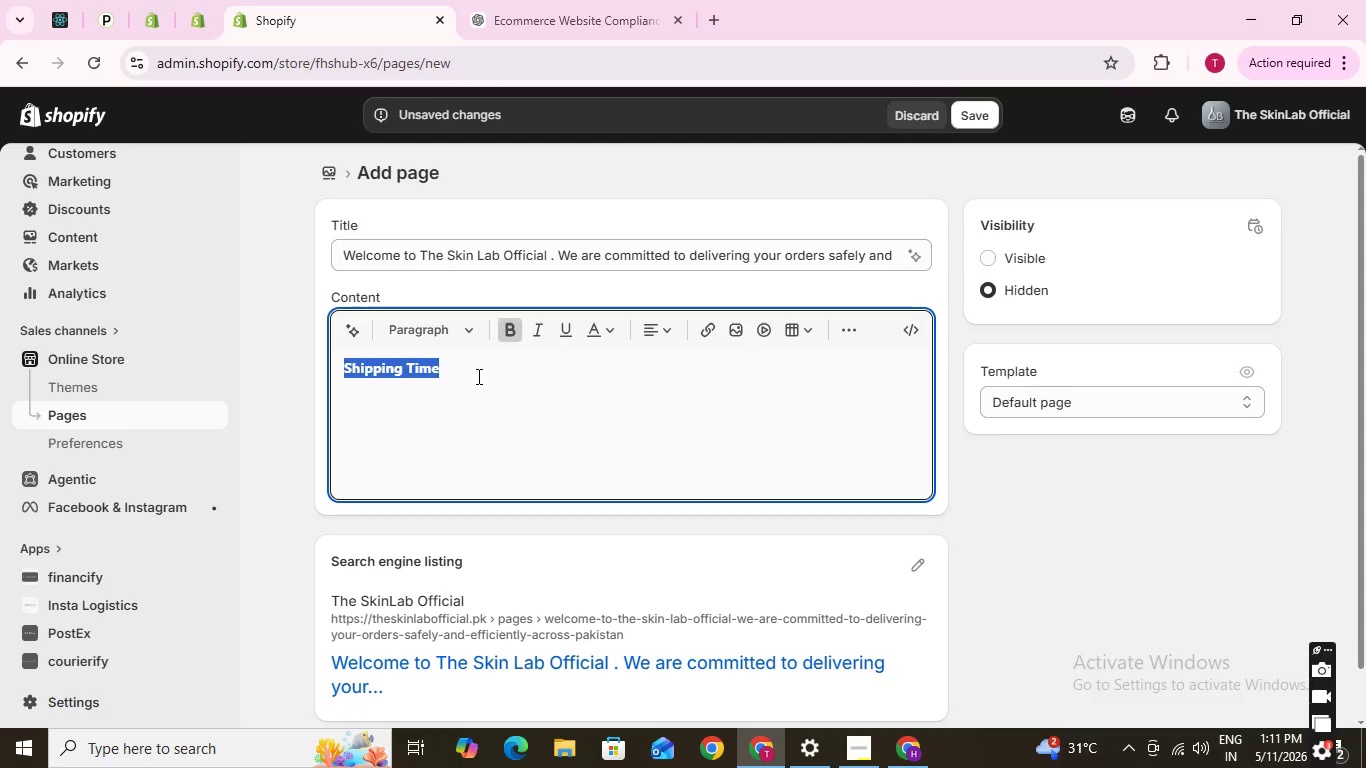 
left_click([477, 380])
 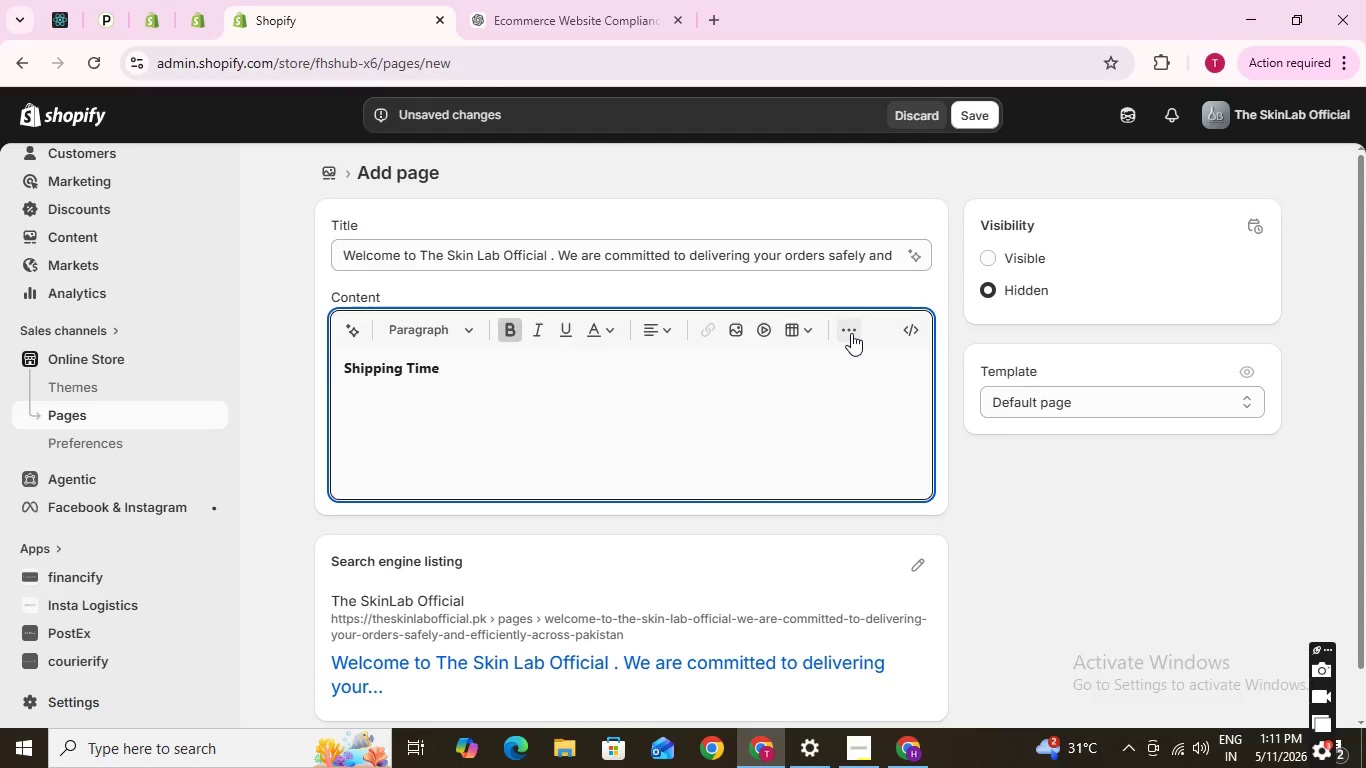 
left_click([851, 332])
 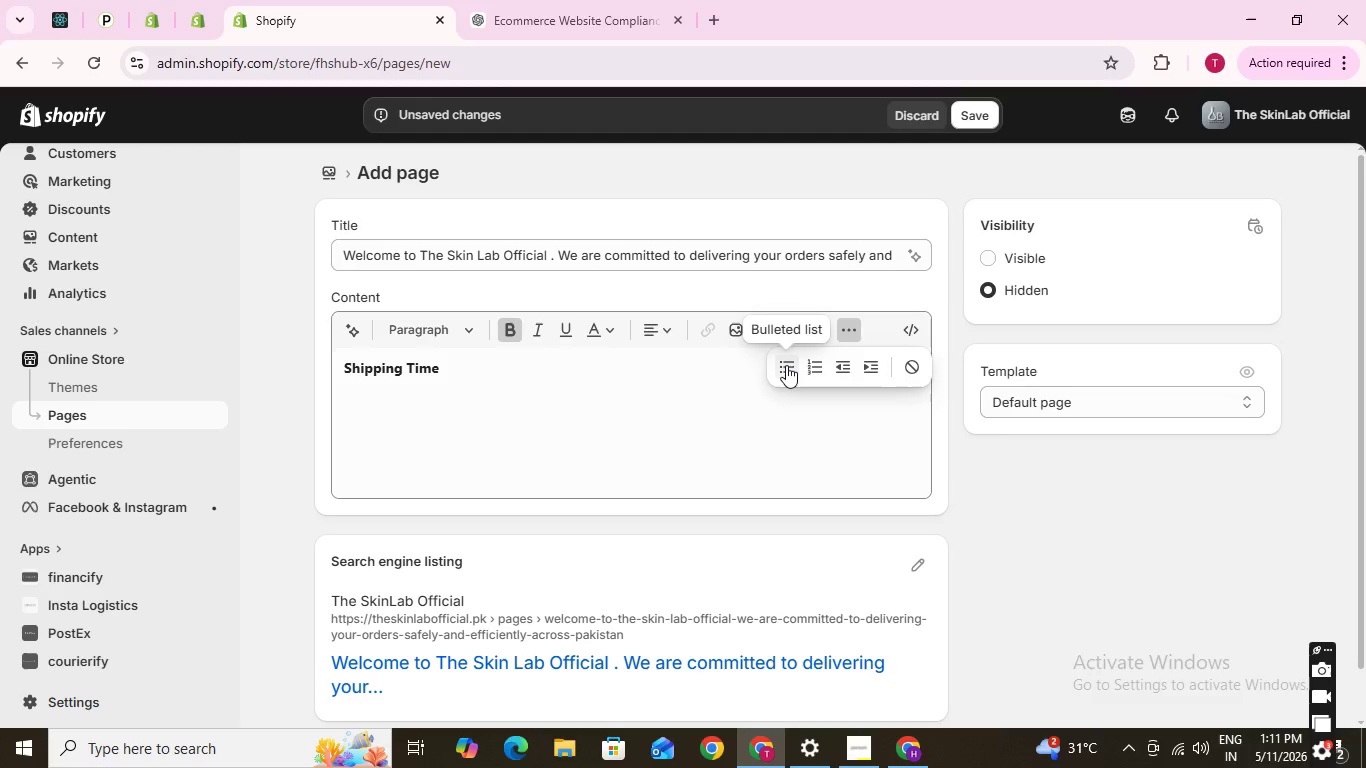 
left_click([786, 365])
 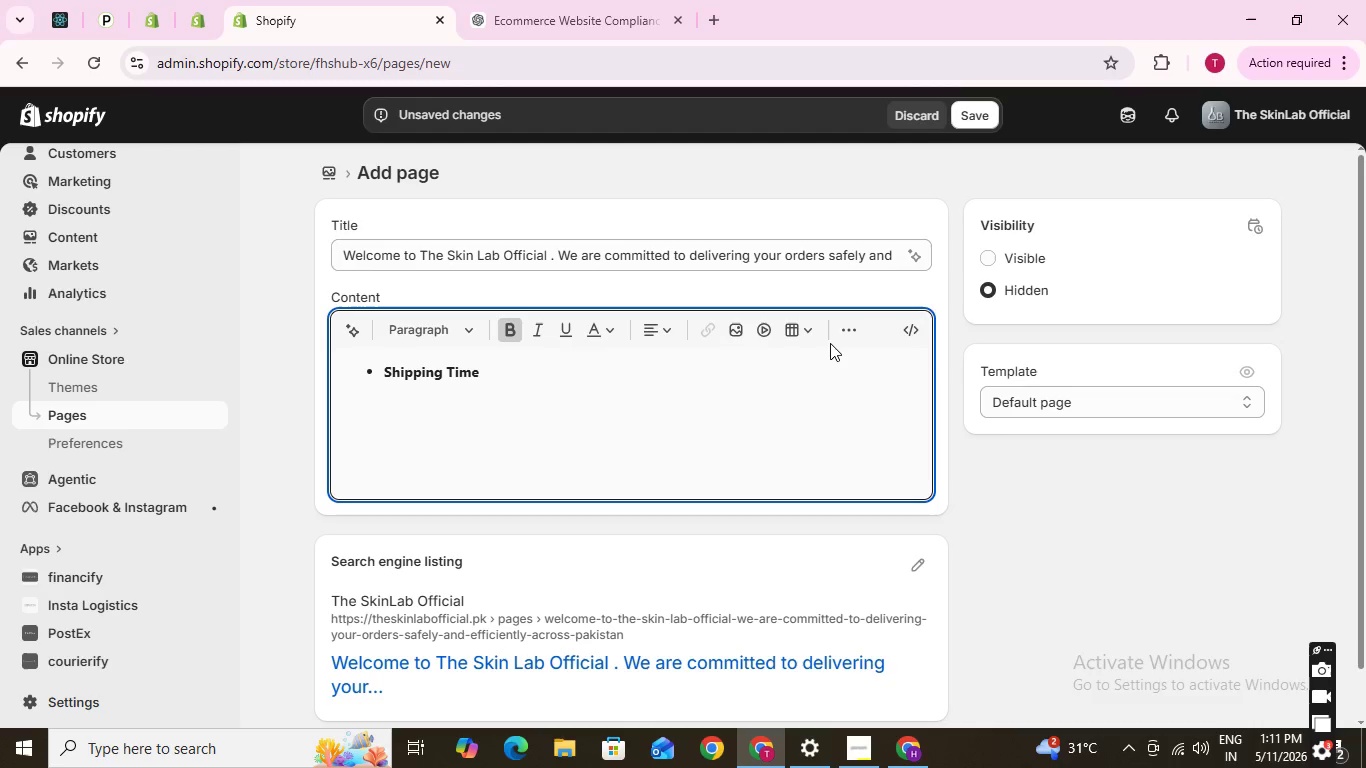 
mouse_move([846, 348])
 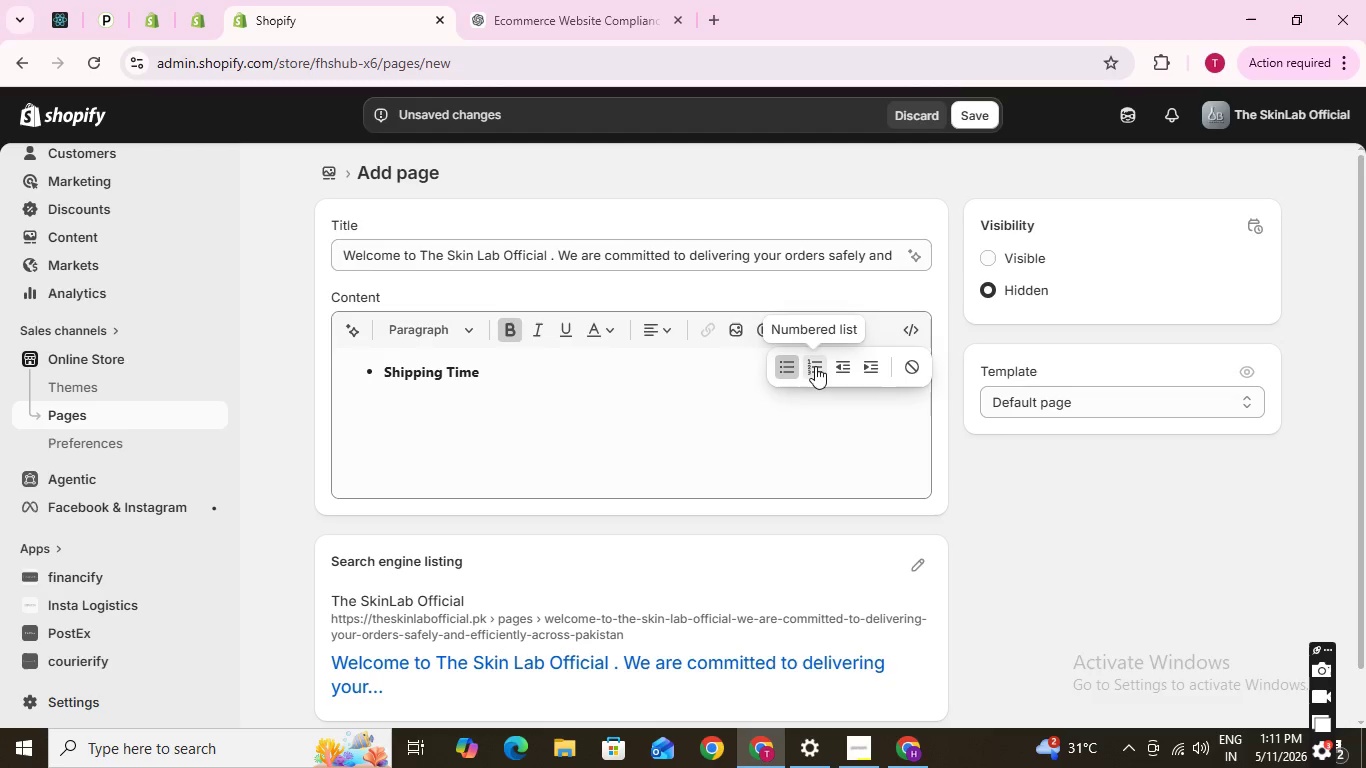 
left_click([815, 366])
 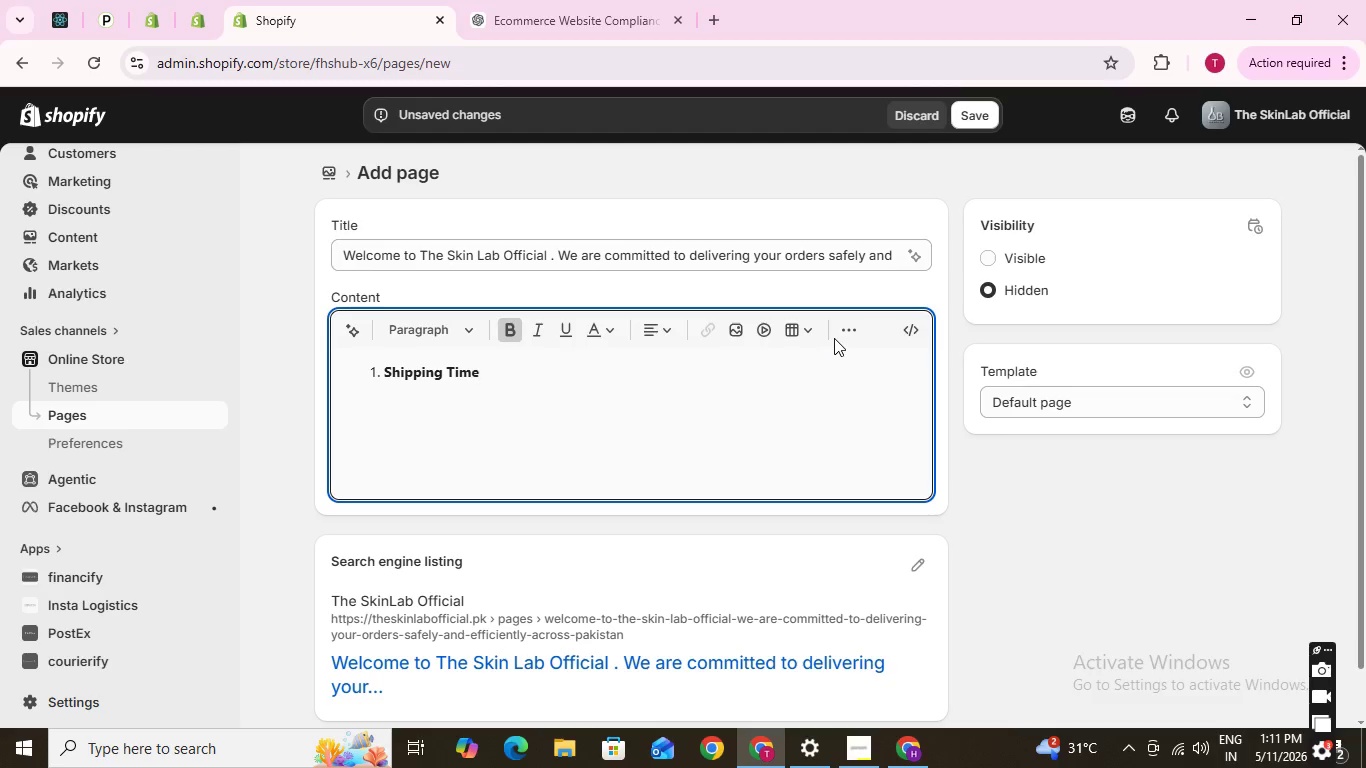 
left_click([843, 324])
 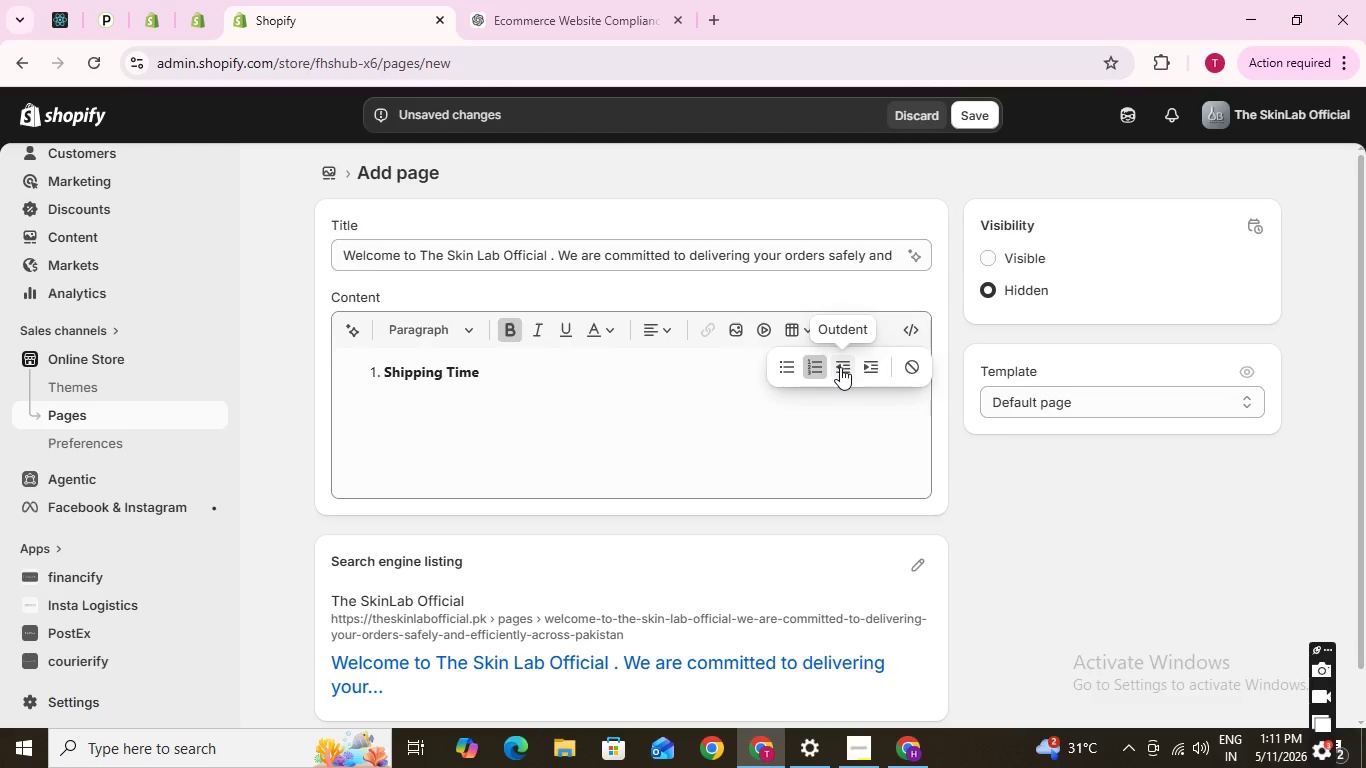 
left_click([840, 367])
 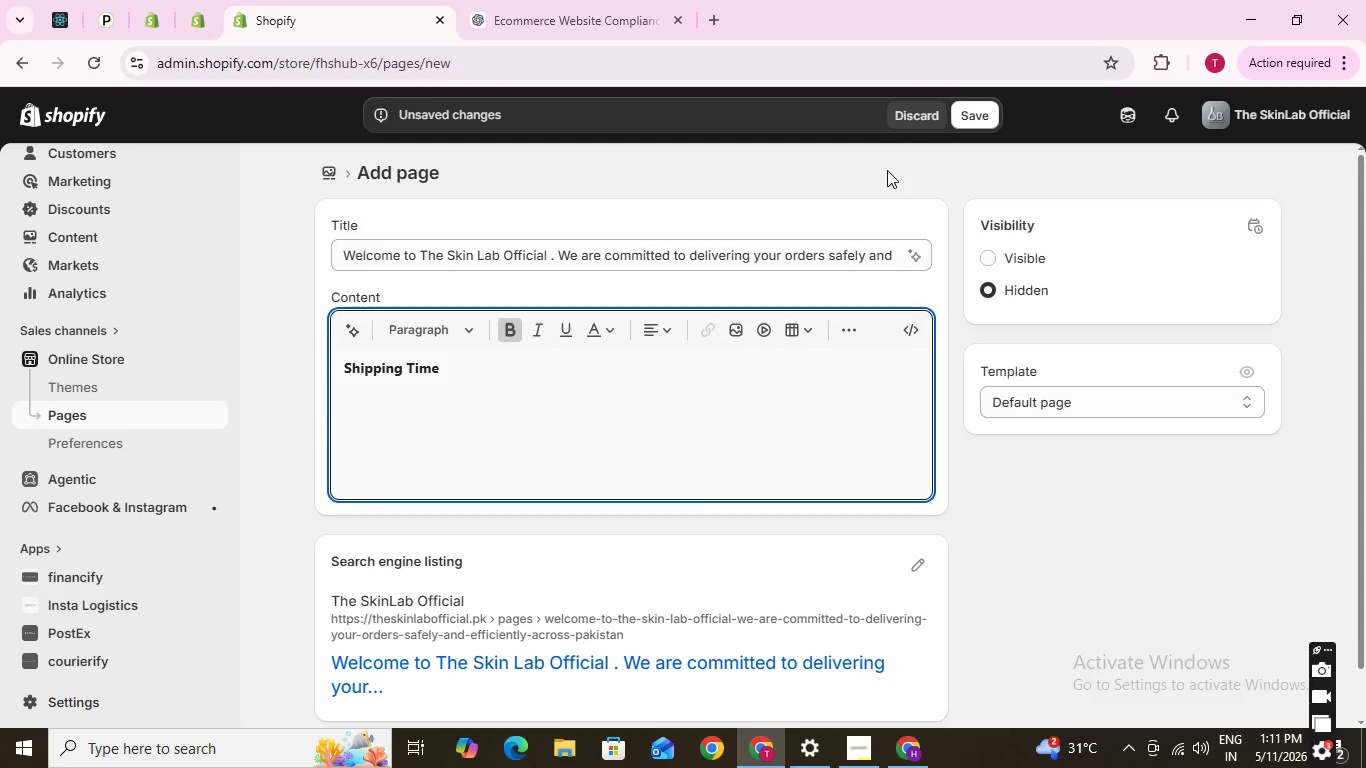 
key(Enter)
 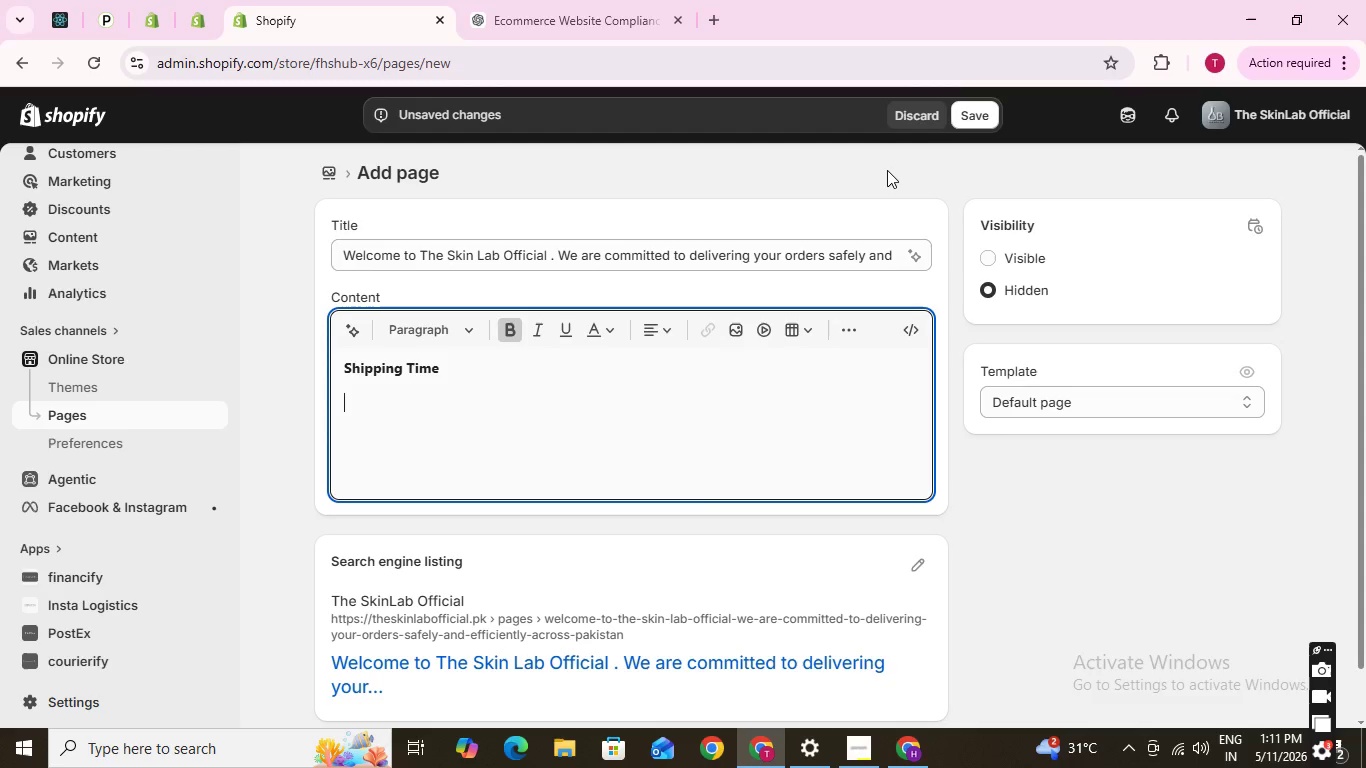 
key(Backspace)
 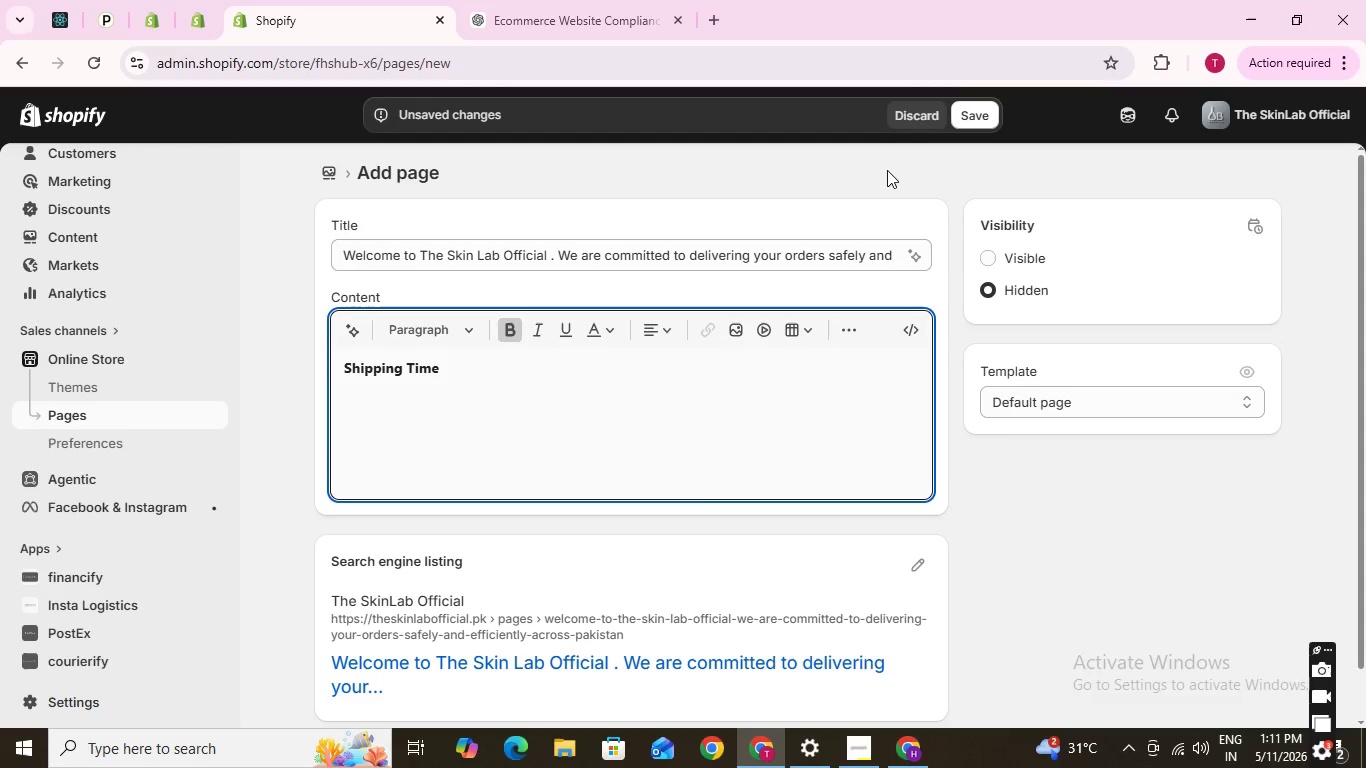 
key(Enter)
 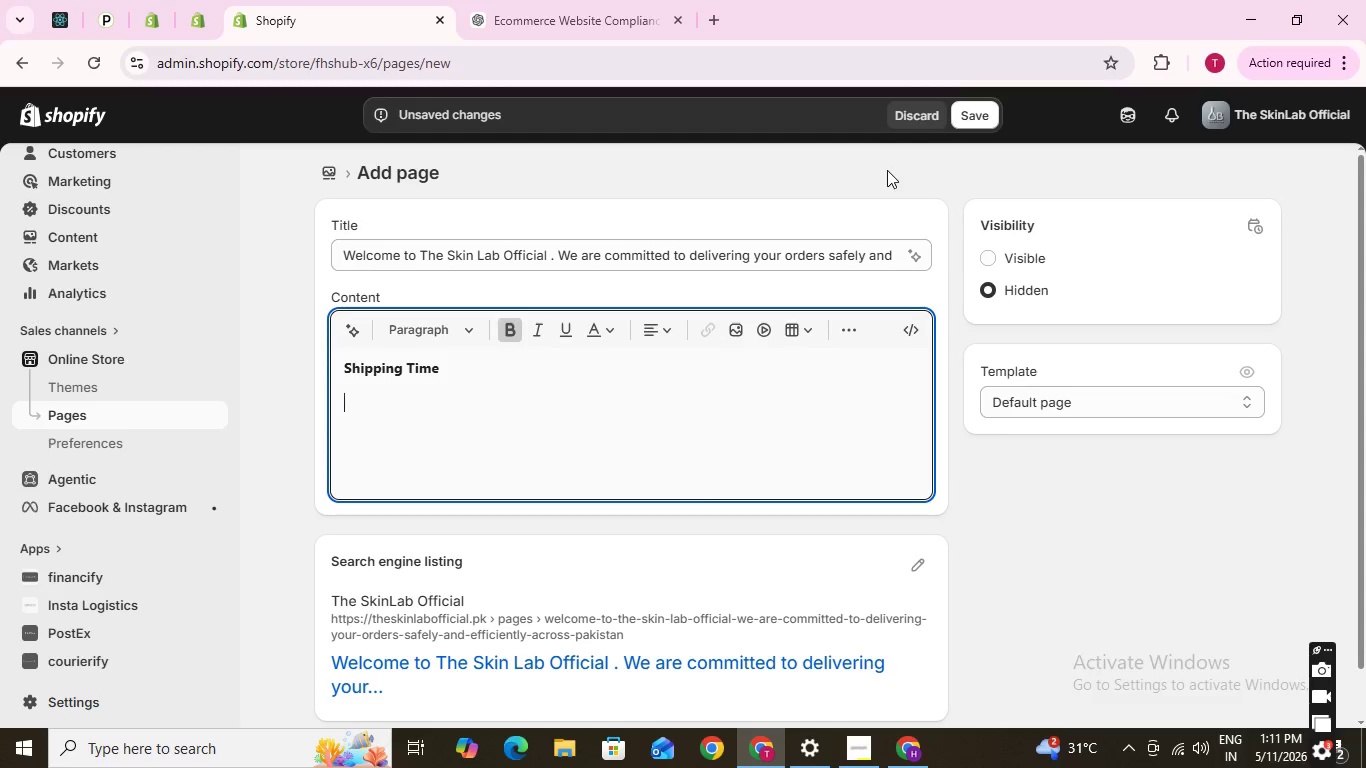 
wait(14.28)
 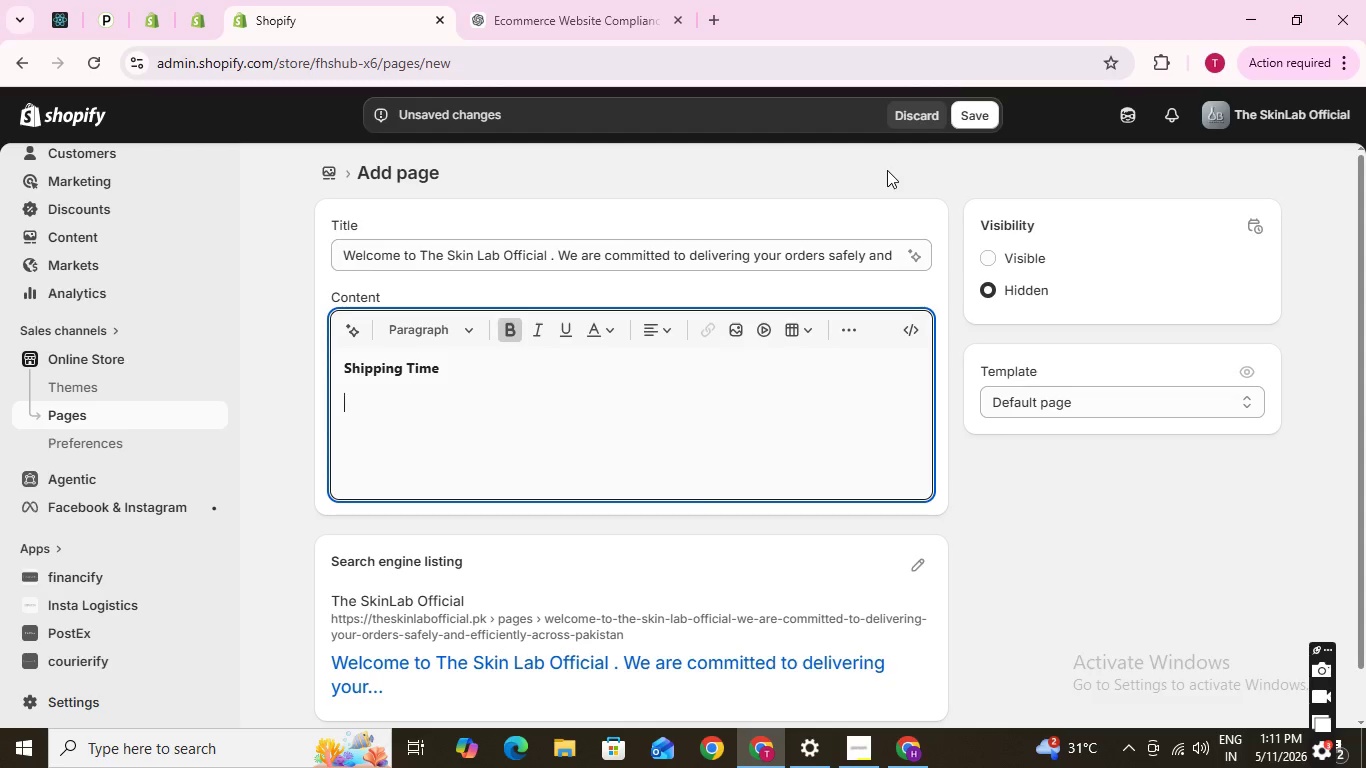 
left_click_drag(start_coordinate=[839, 325], to_coordinate=[839, 331])
 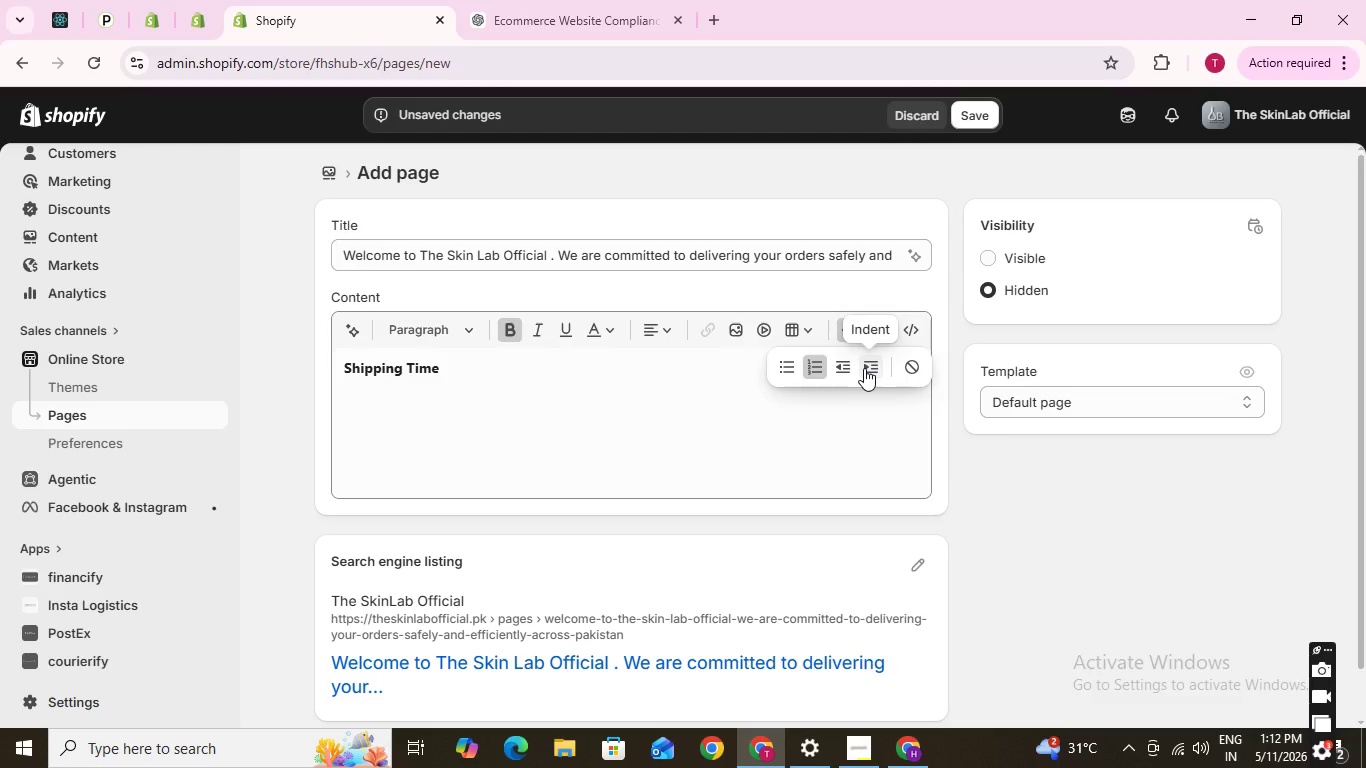 
left_click([864, 368])
 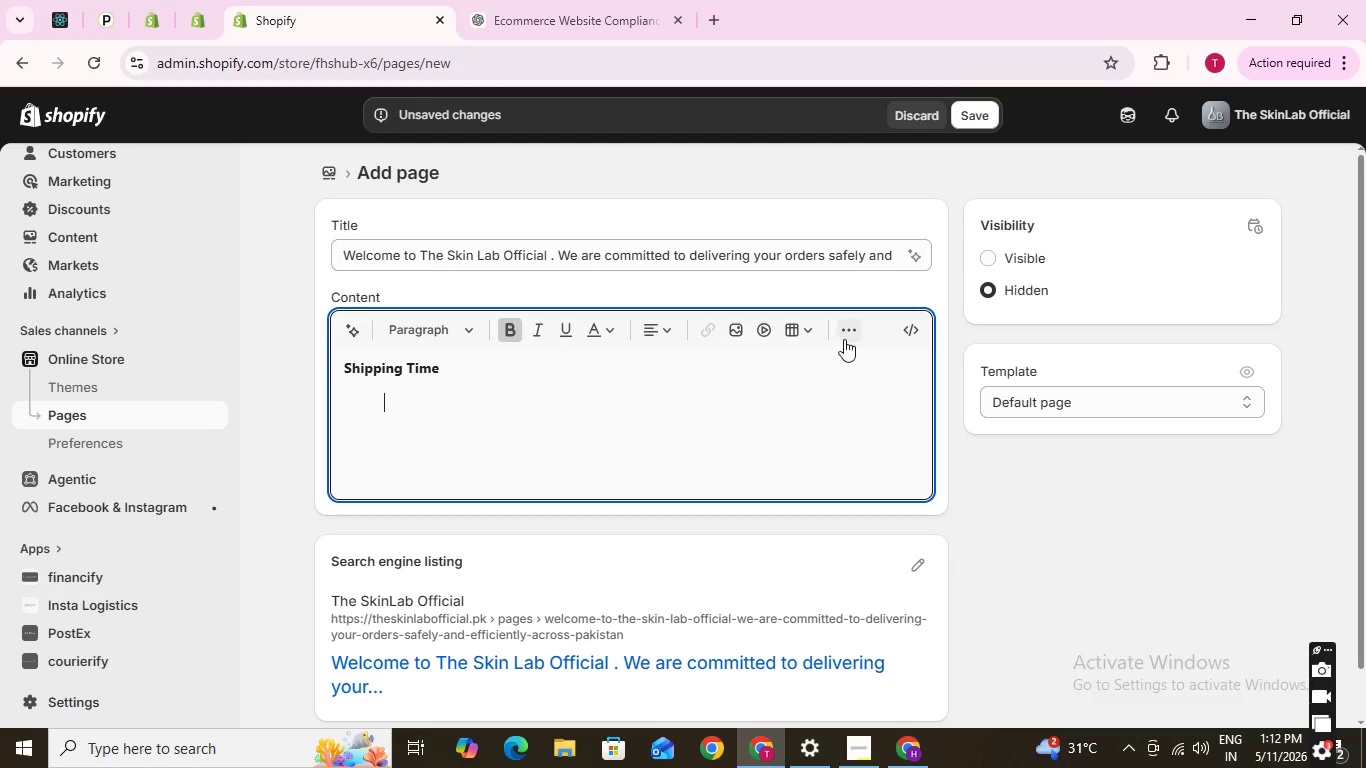 
left_click([844, 332])
 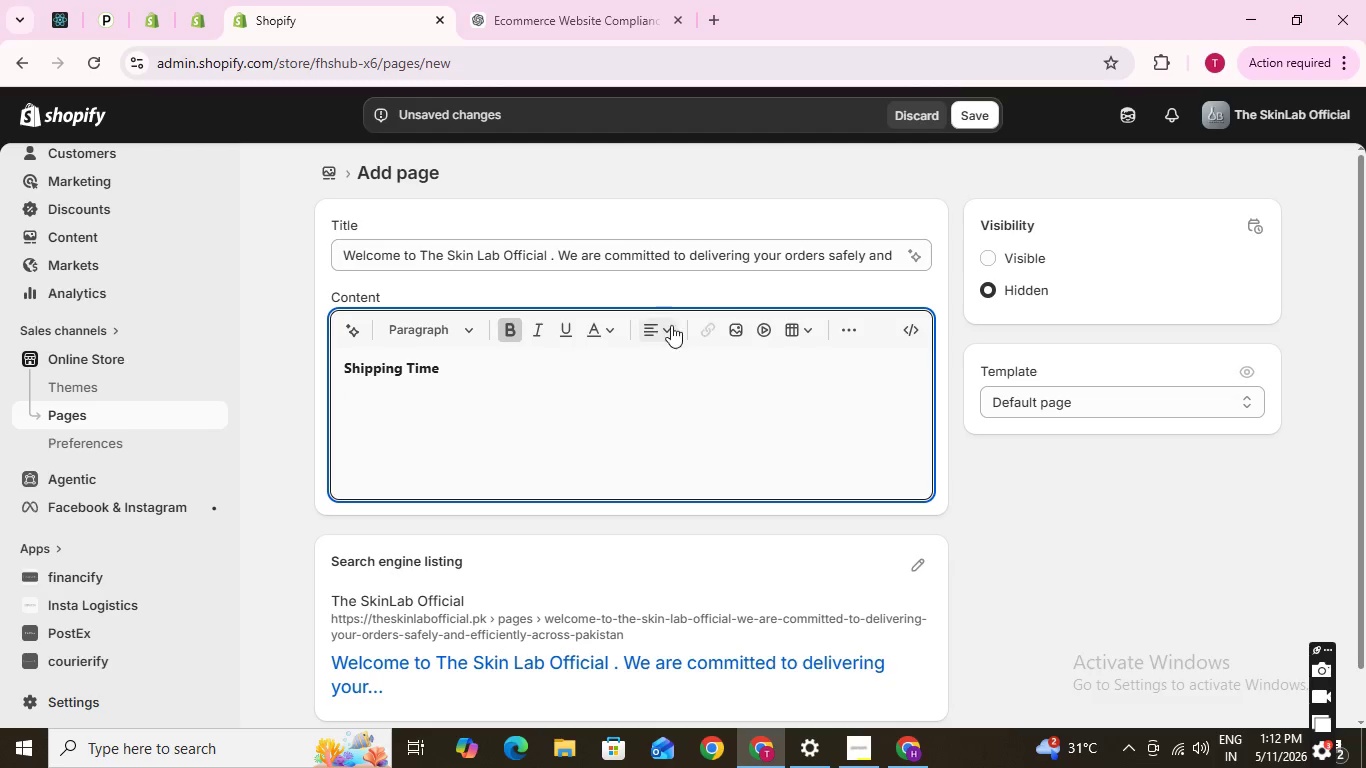 
left_click([657, 323])
 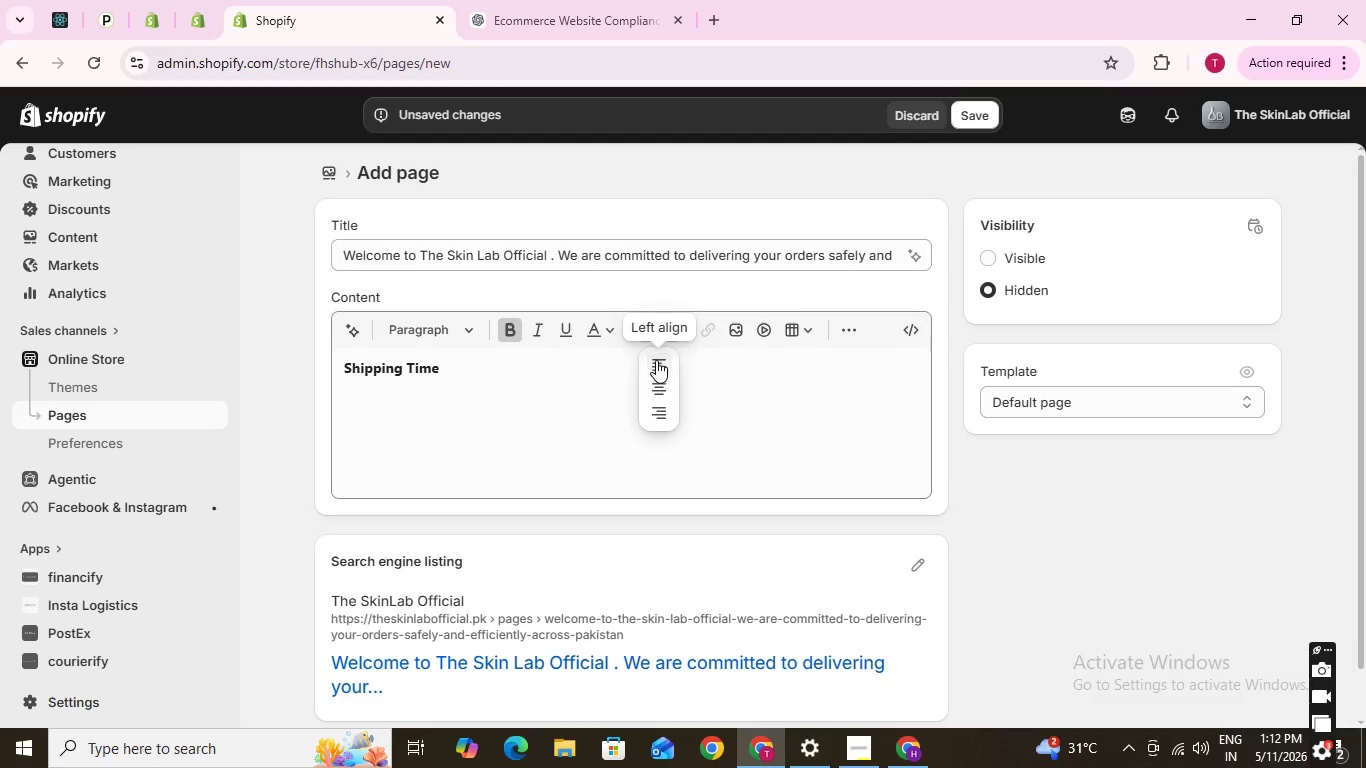 
left_click([656, 360])
 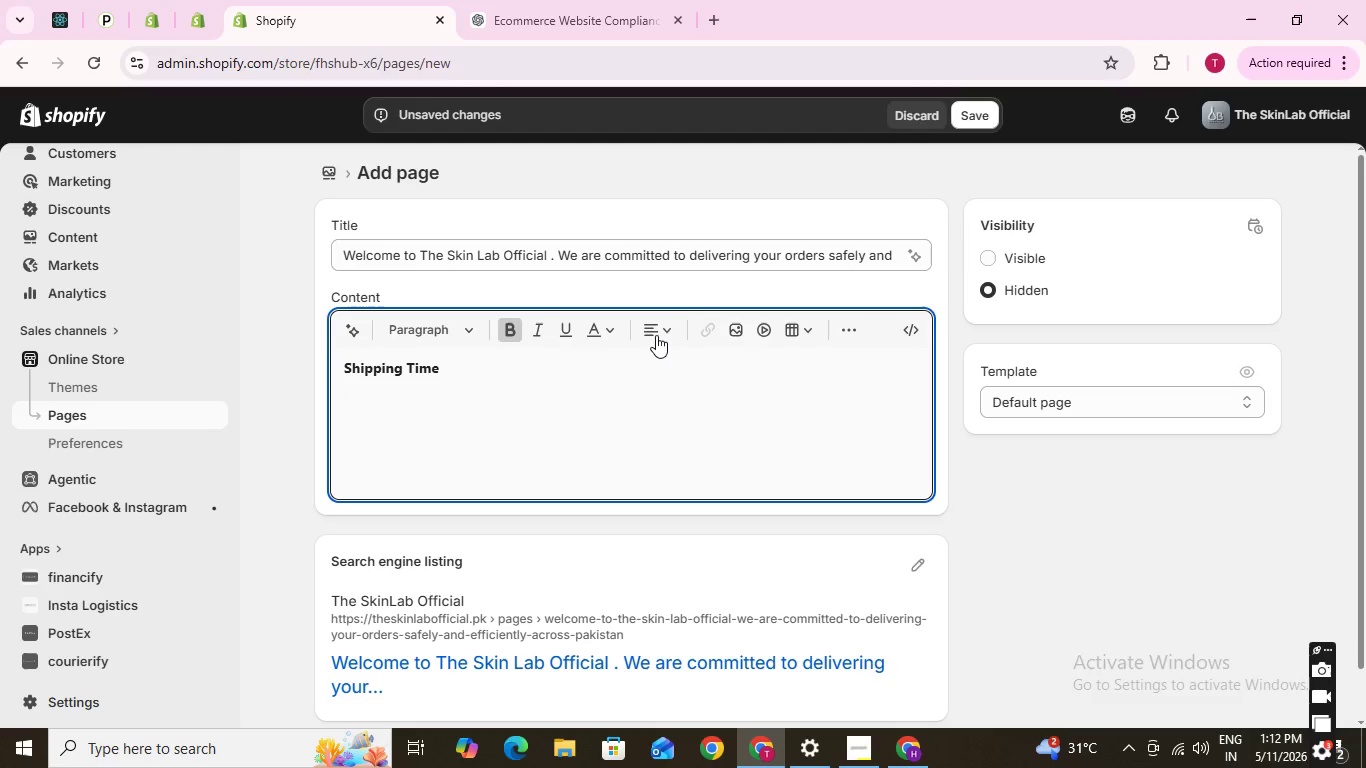 
left_click([657, 333])
 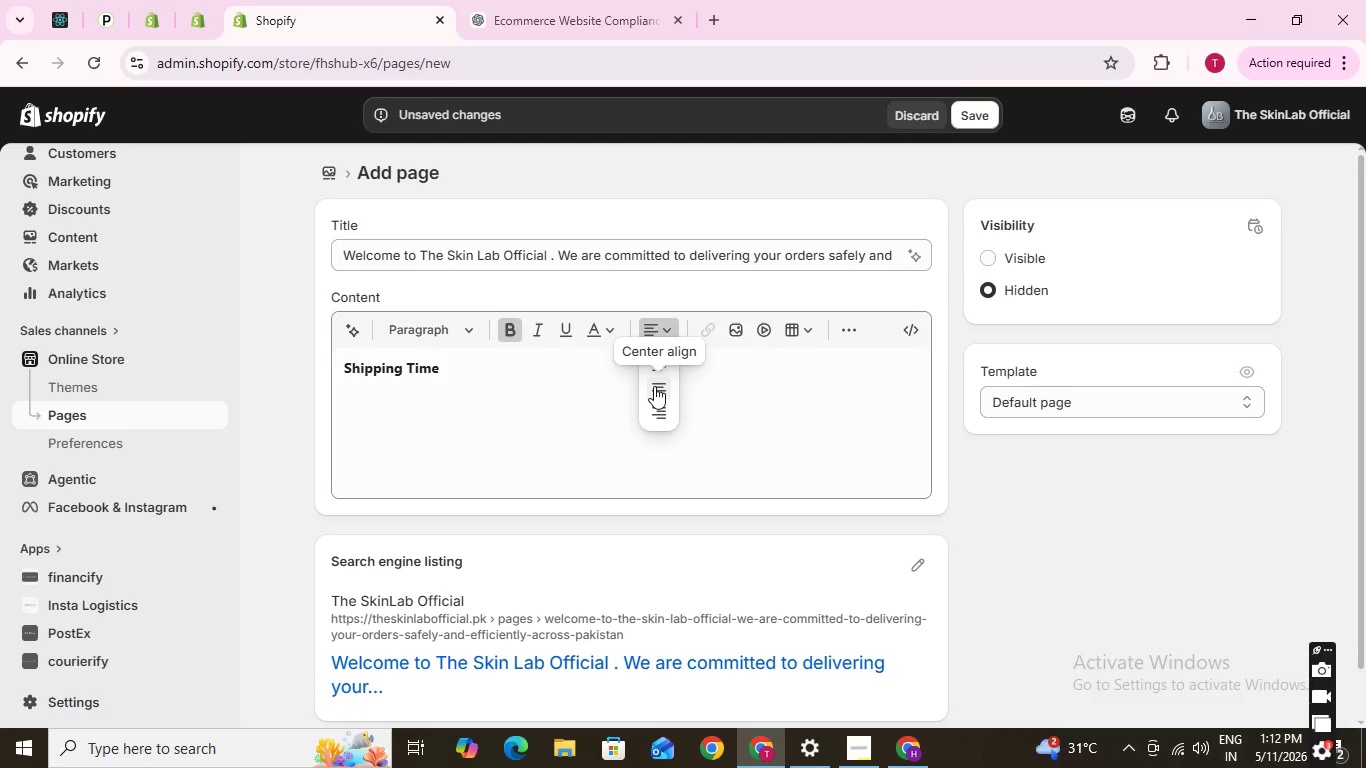 
left_click([654, 386])
 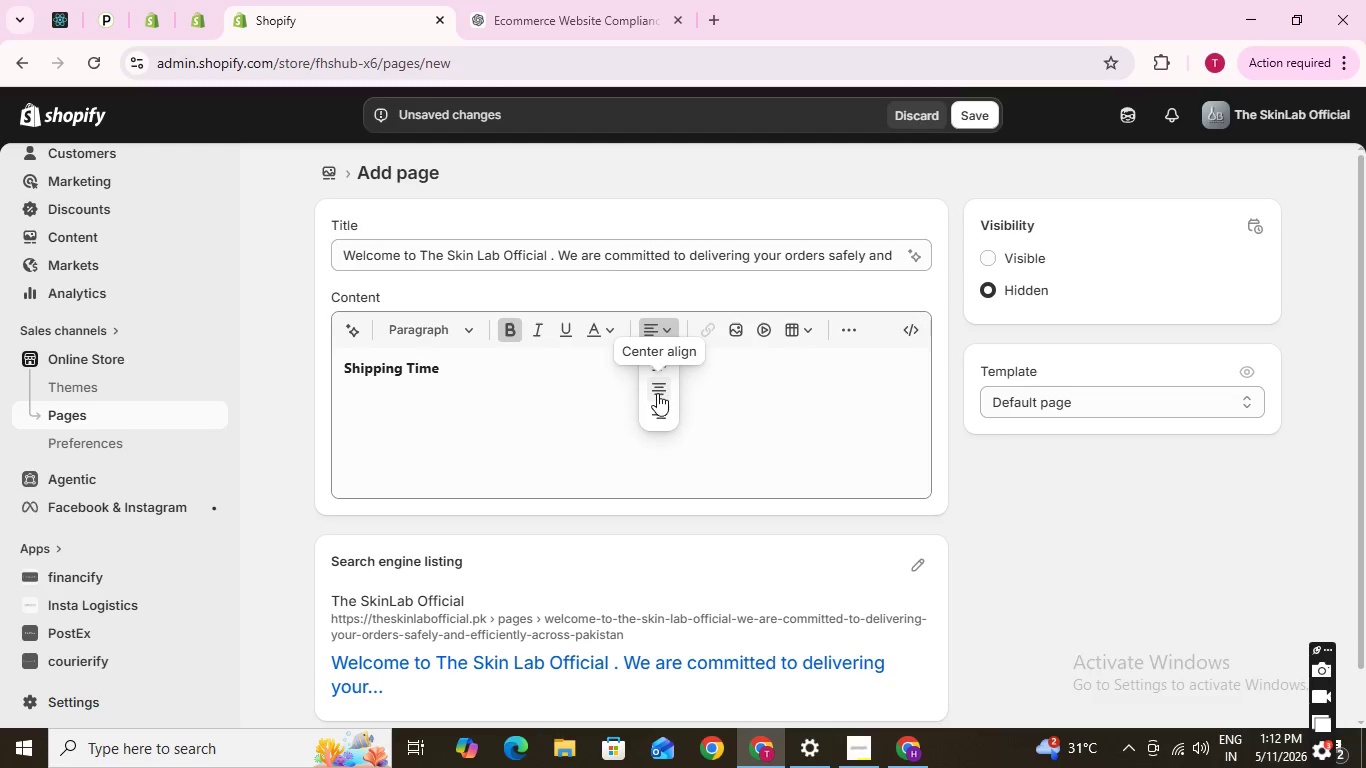 
left_click([658, 418])
 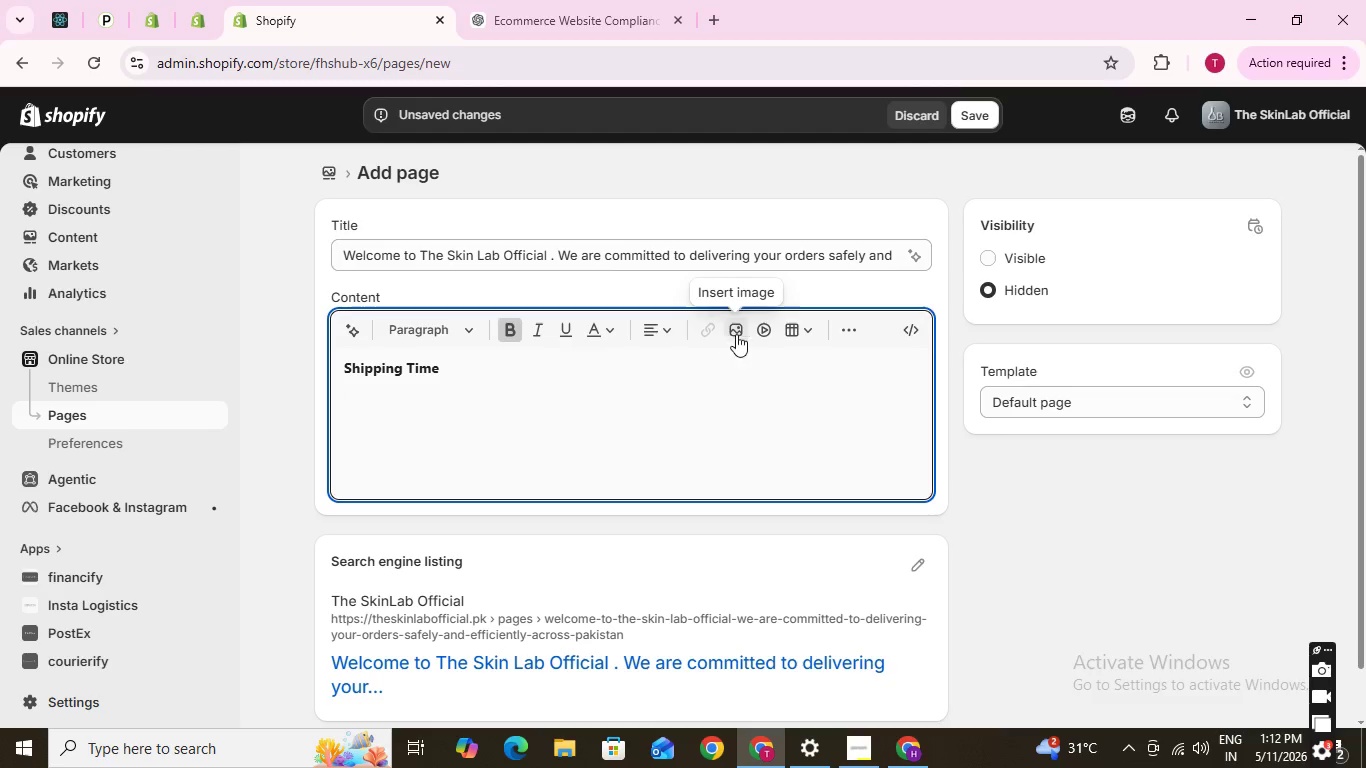 
wait(5.22)
 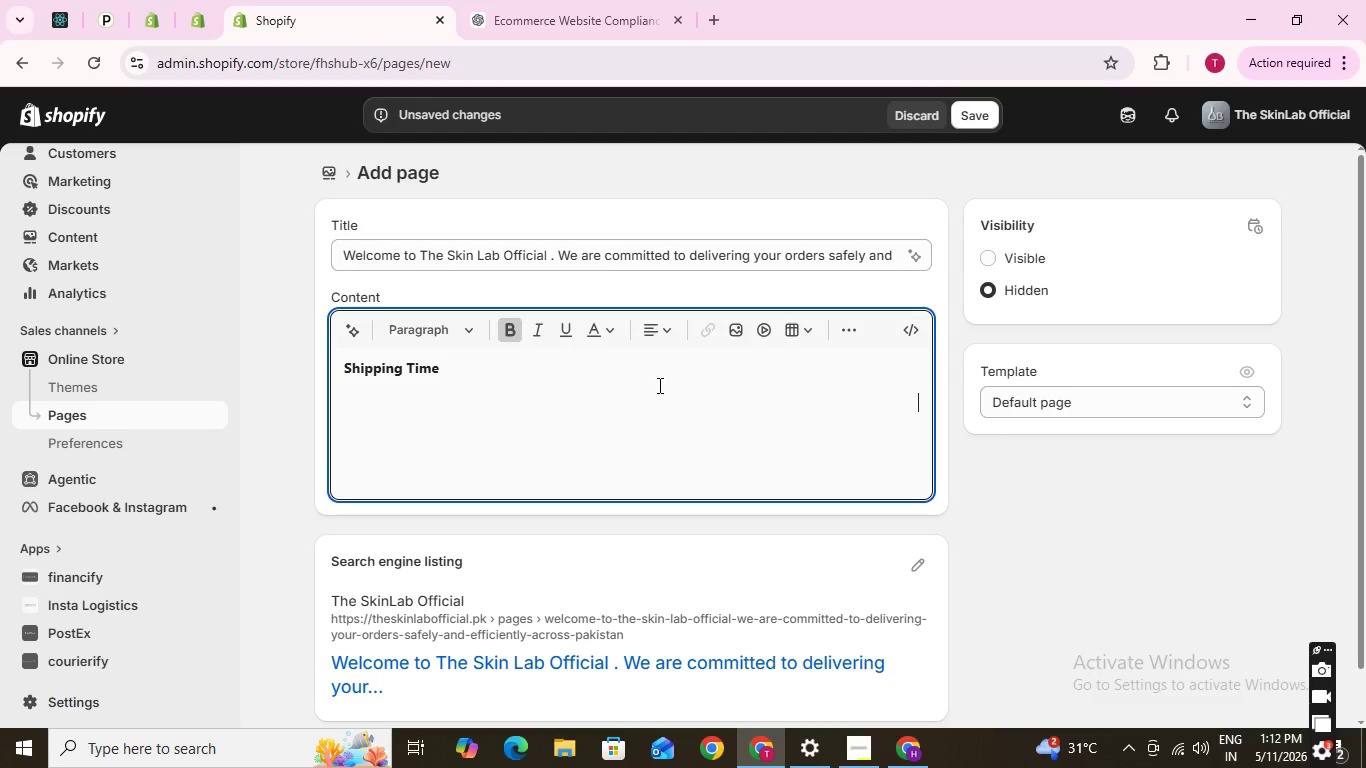 
left_click([837, 331])
 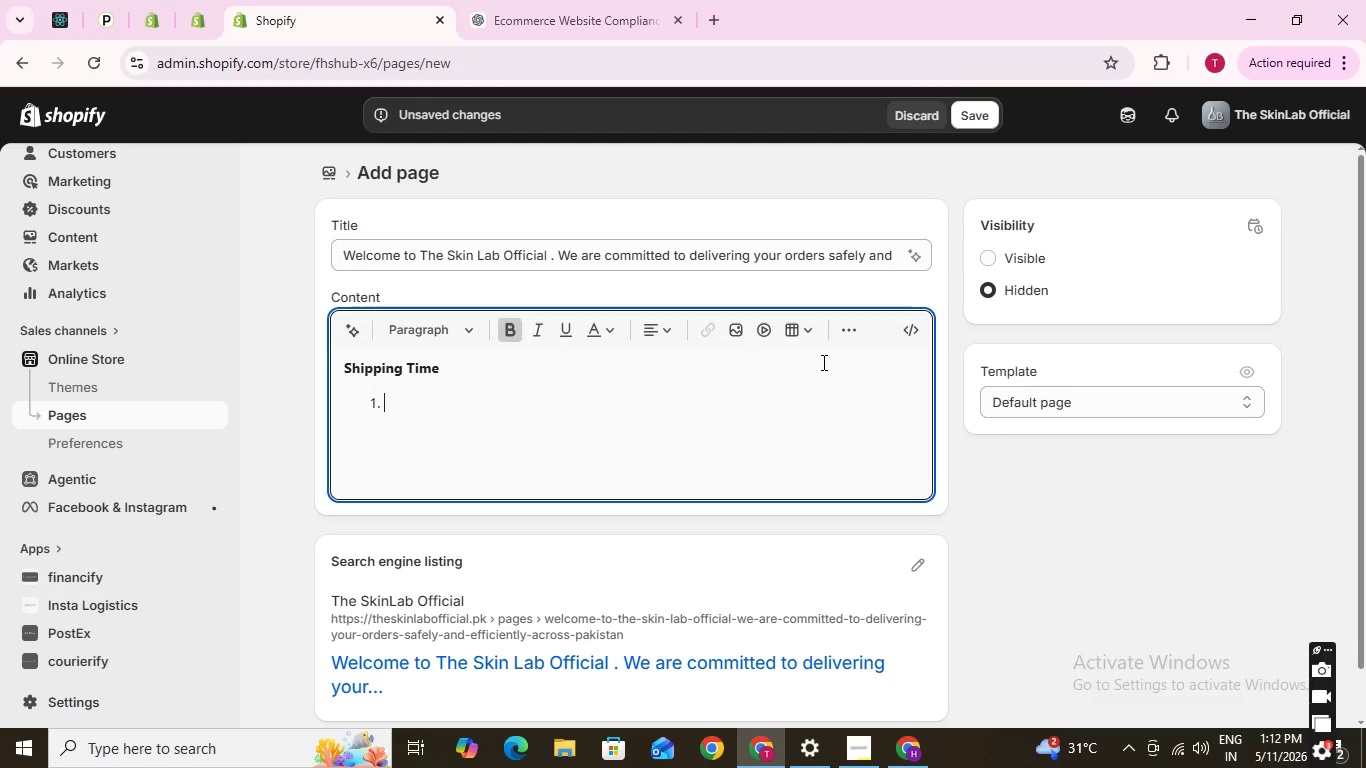 
wait(5.31)
 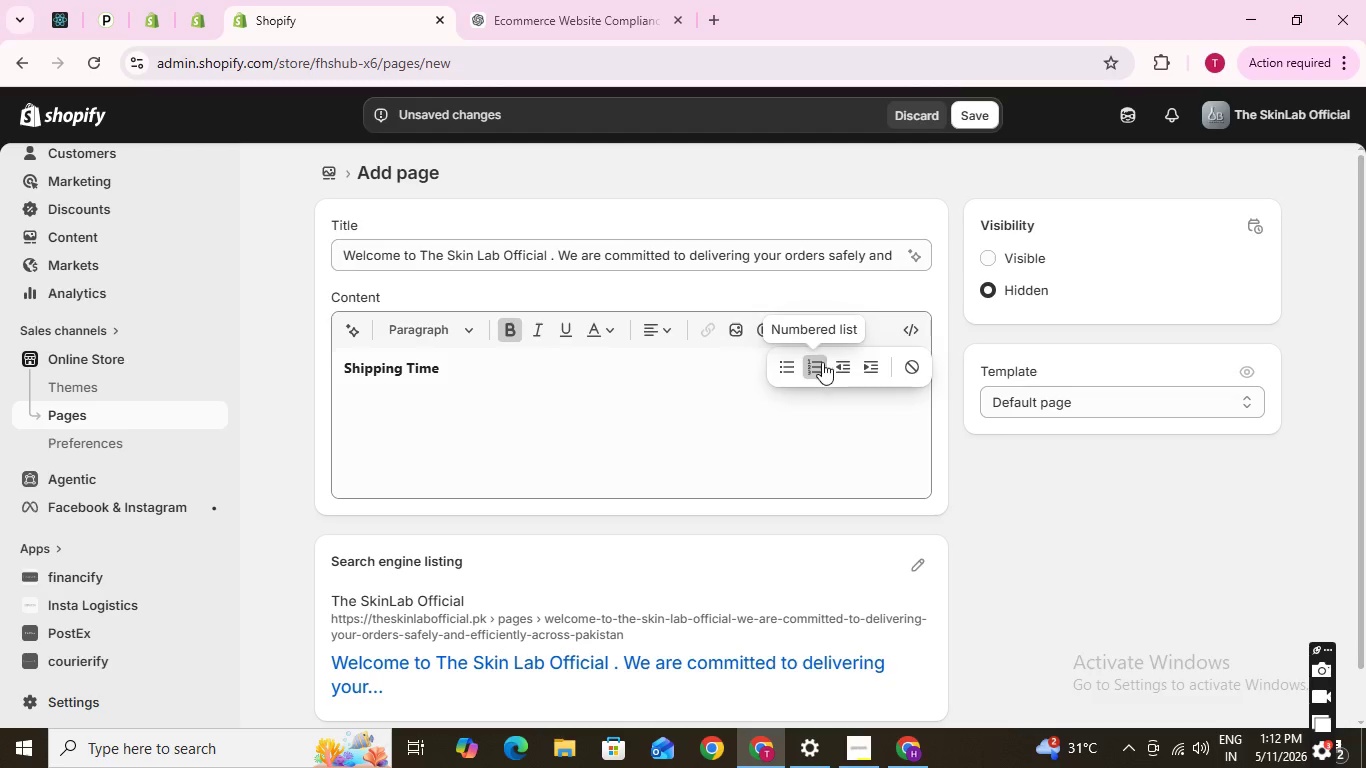 
left_click([839, 330])
 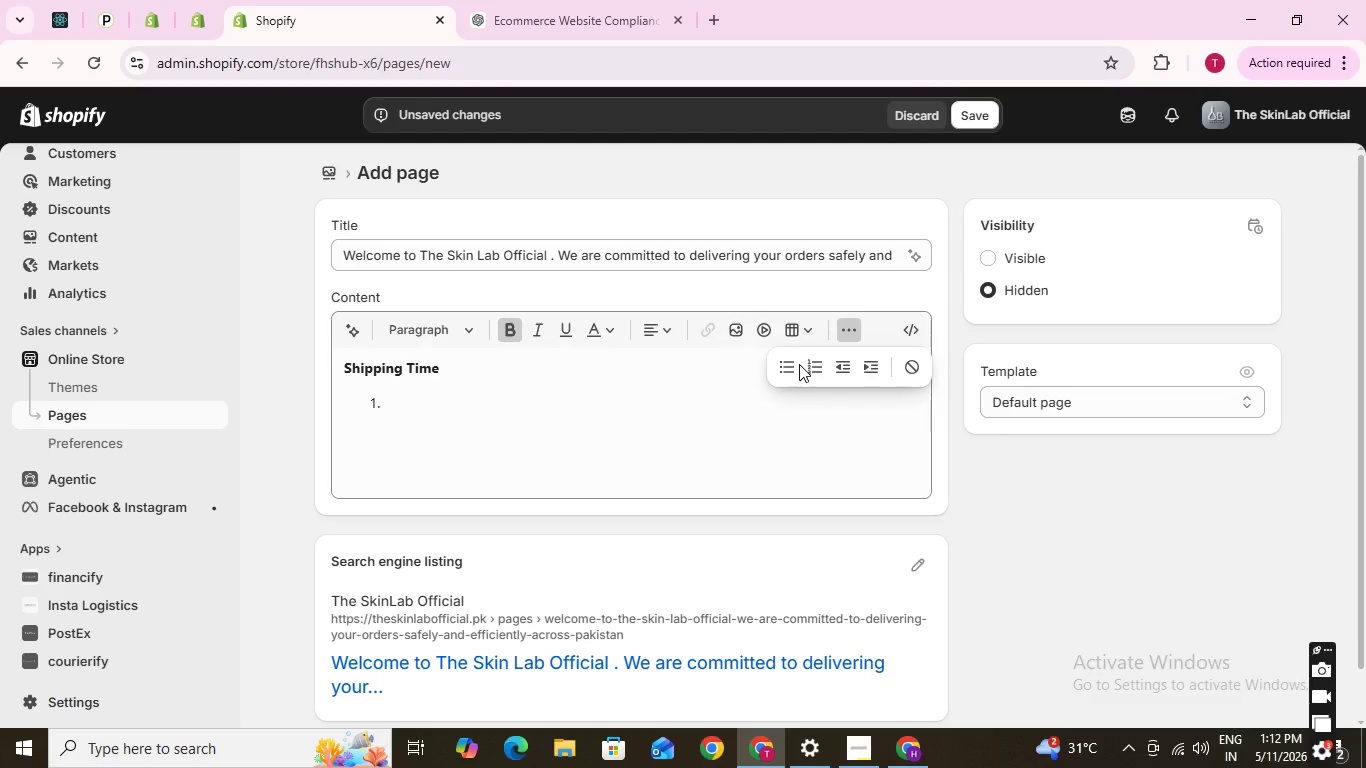 
left_click([799, 364])
 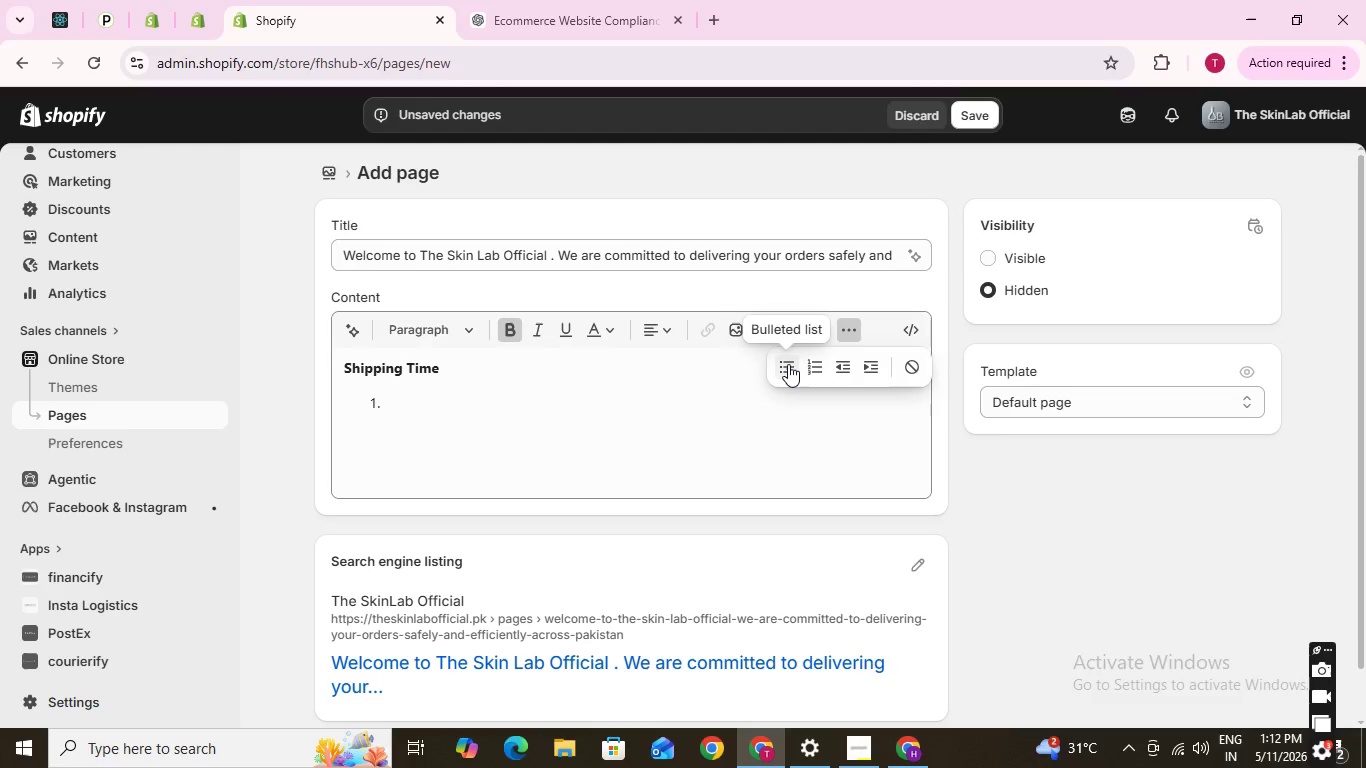 
left_click([788, 364])
 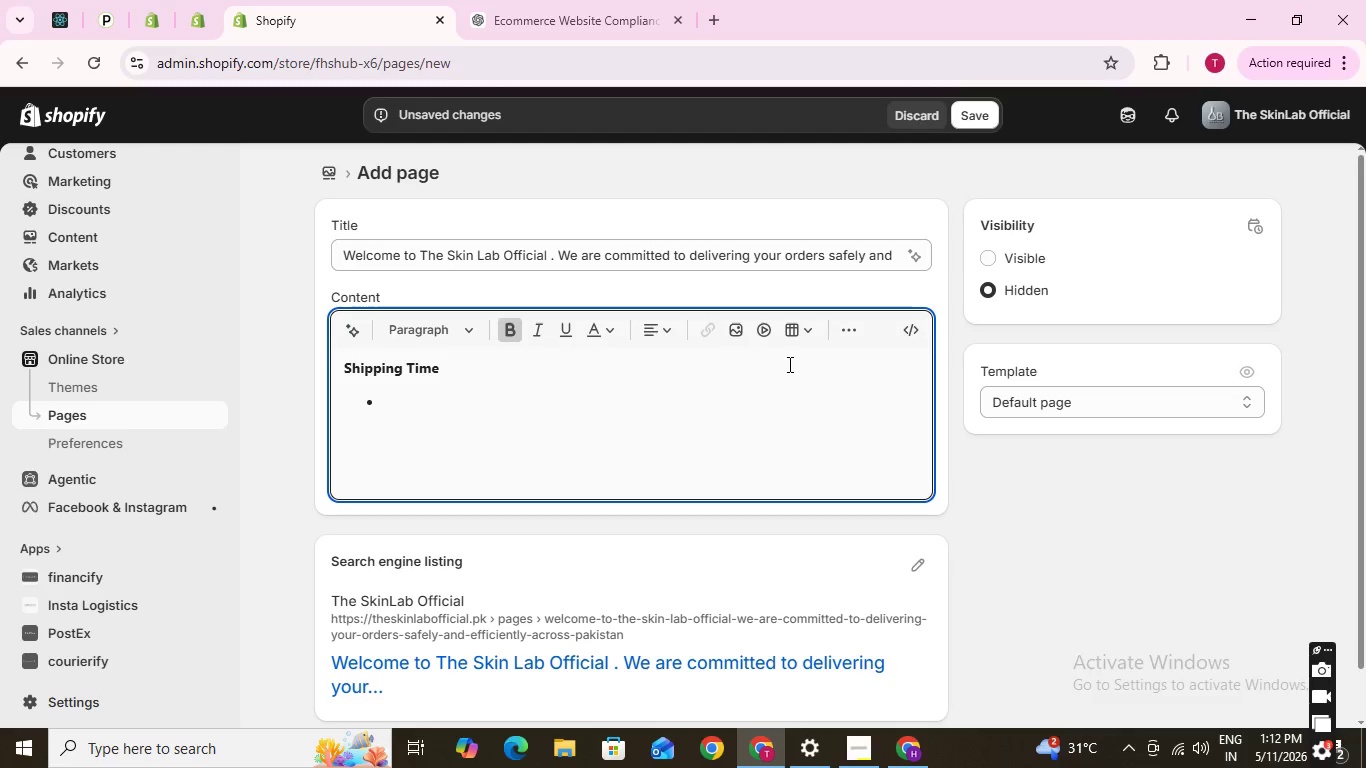 
key(Backspace)
 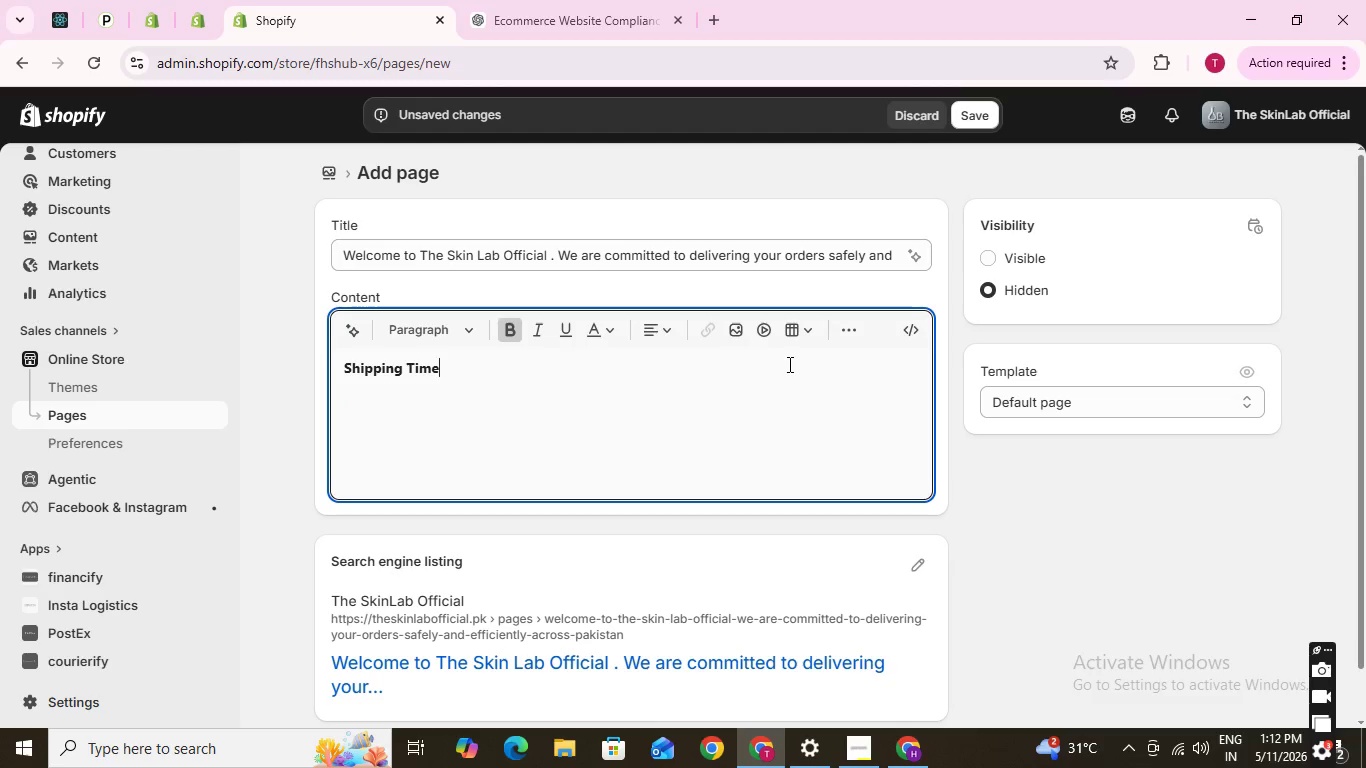 
key(Backspace)
 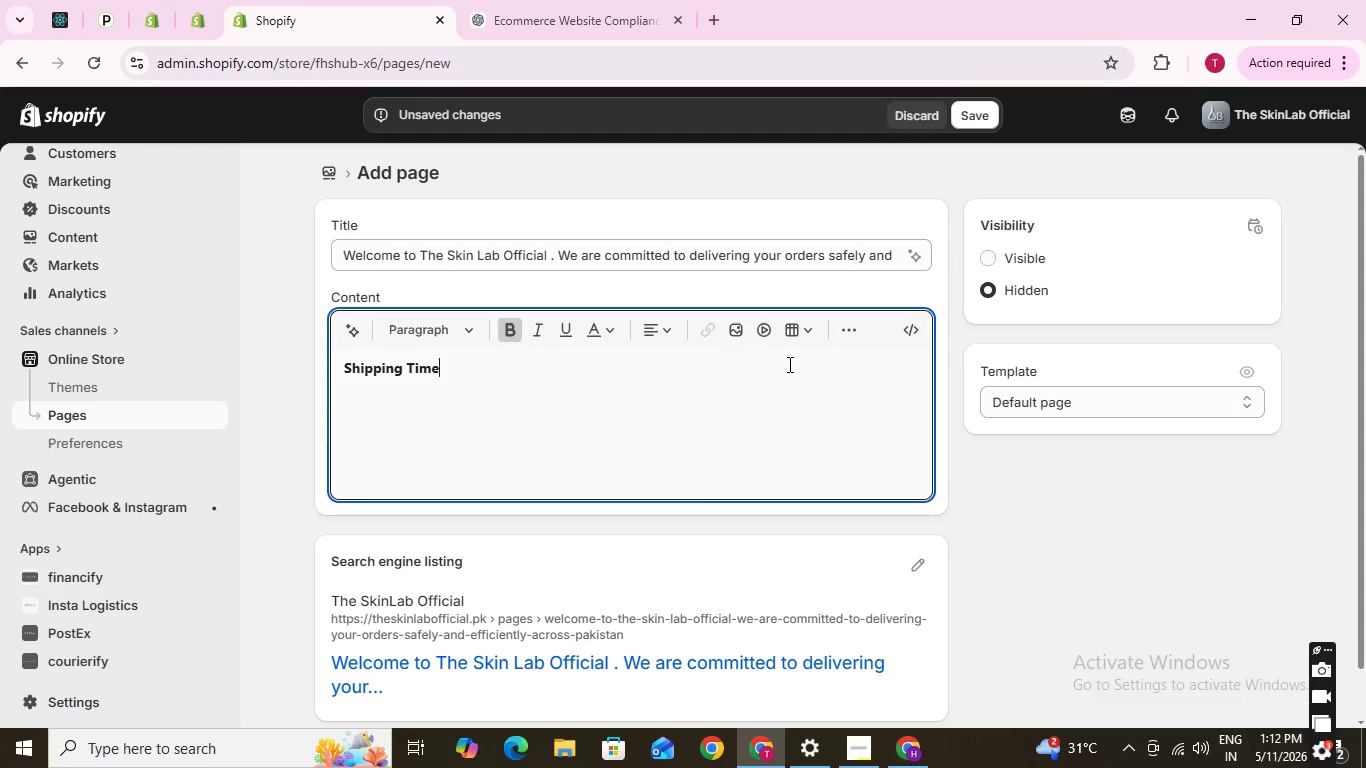 
key(Enter)
 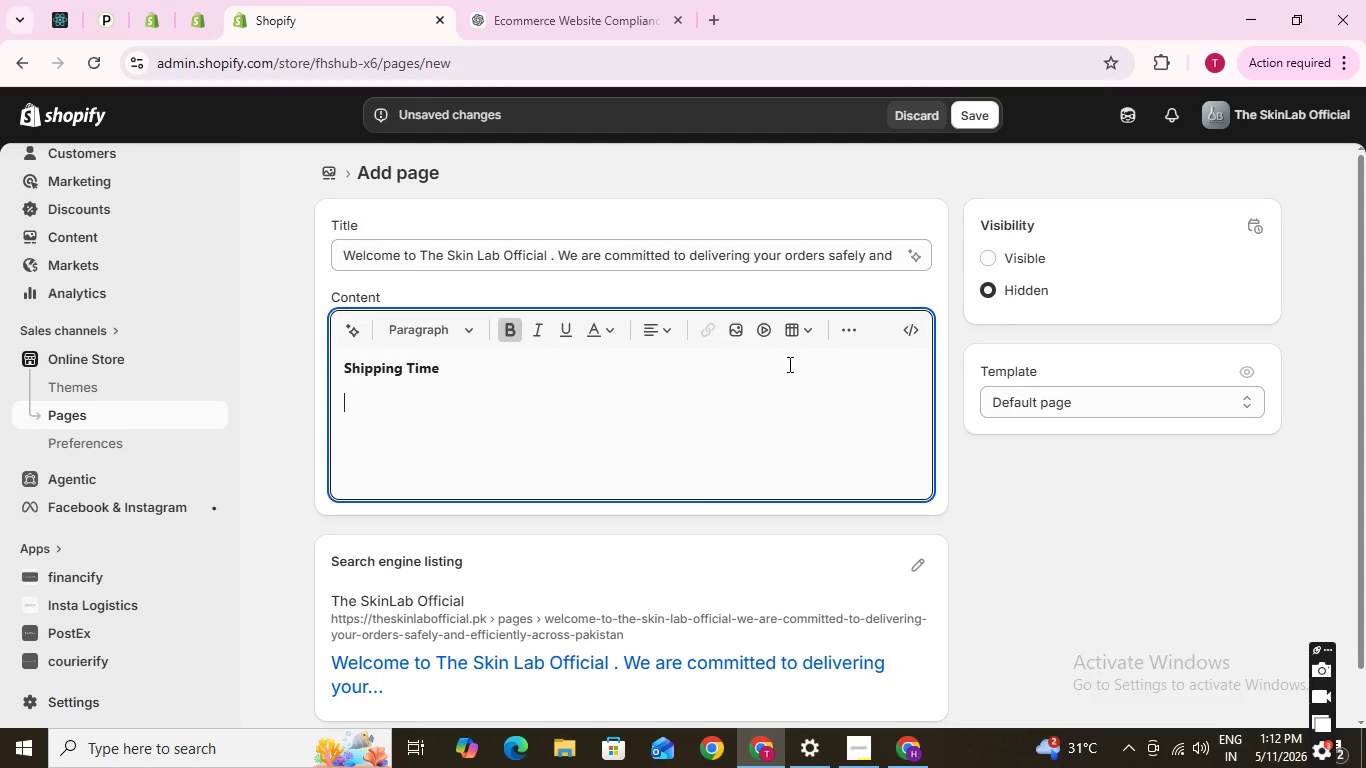 
type(Orde)
key(Backspace)
key(Backspace)
key(Backspace)
key(Backspace)
 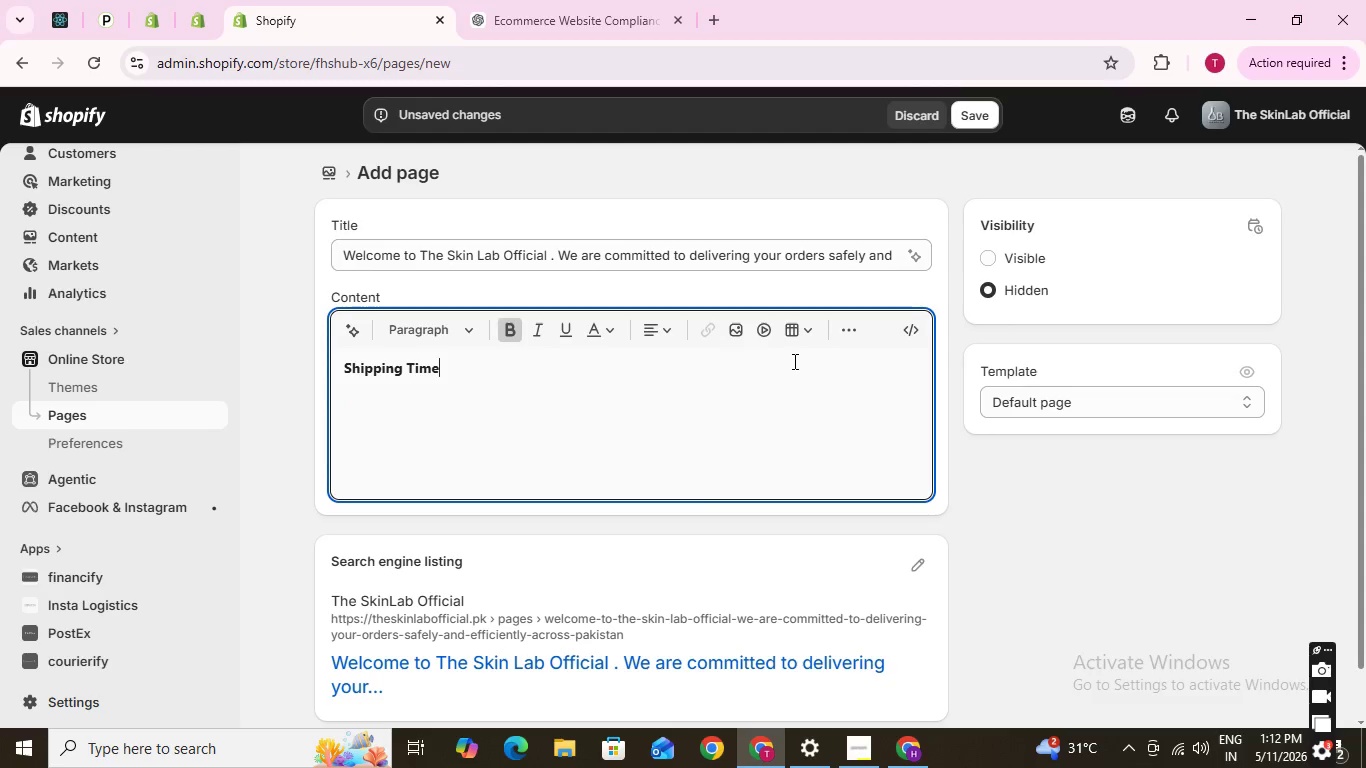 
double_click([793, 361])
 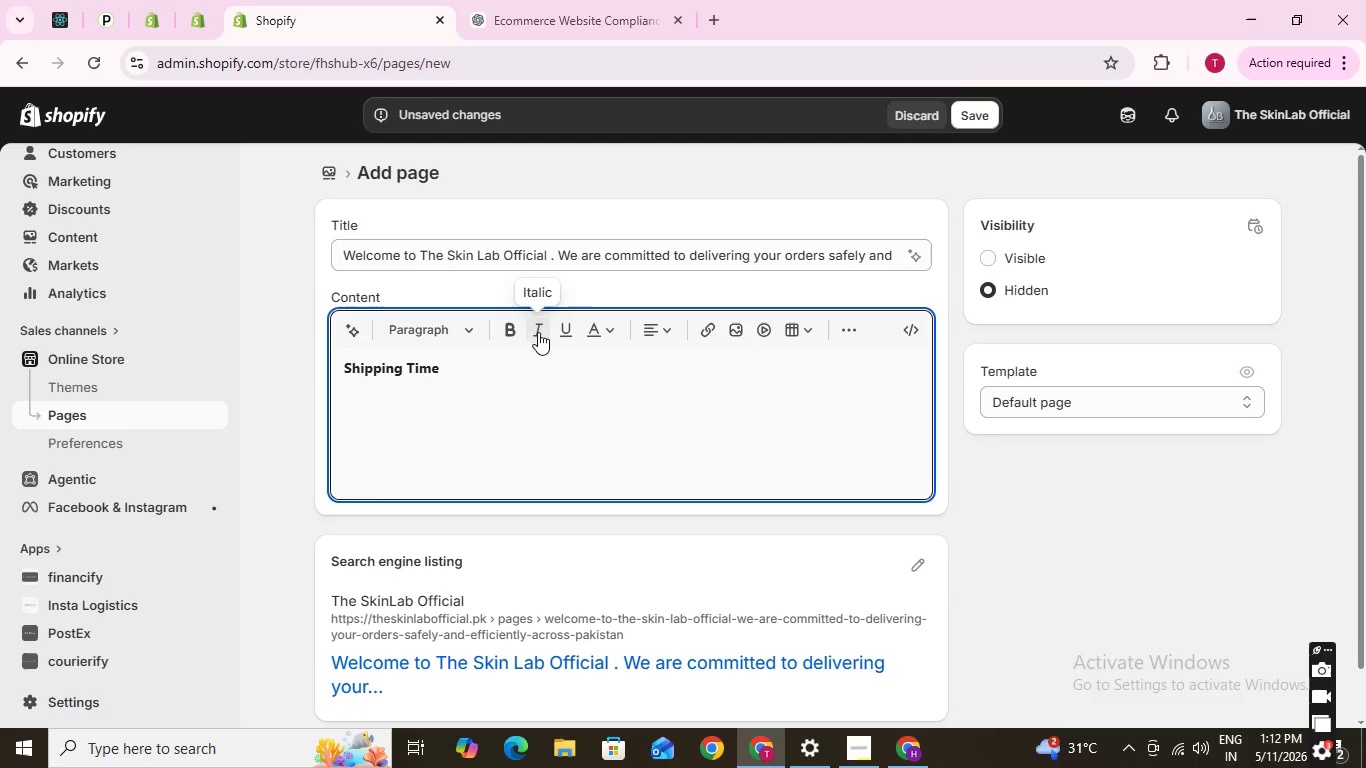 
left_click([538, 332])
 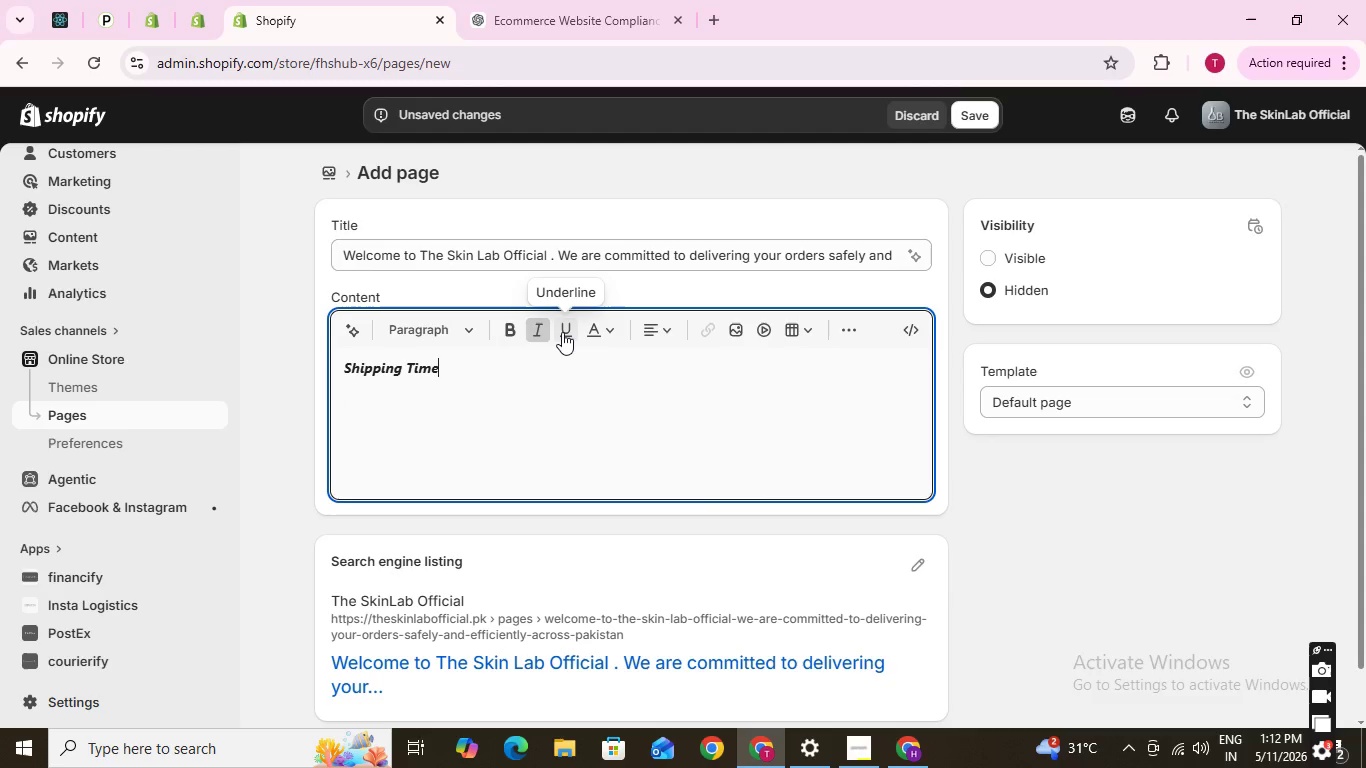 
left_click([565, 332])
 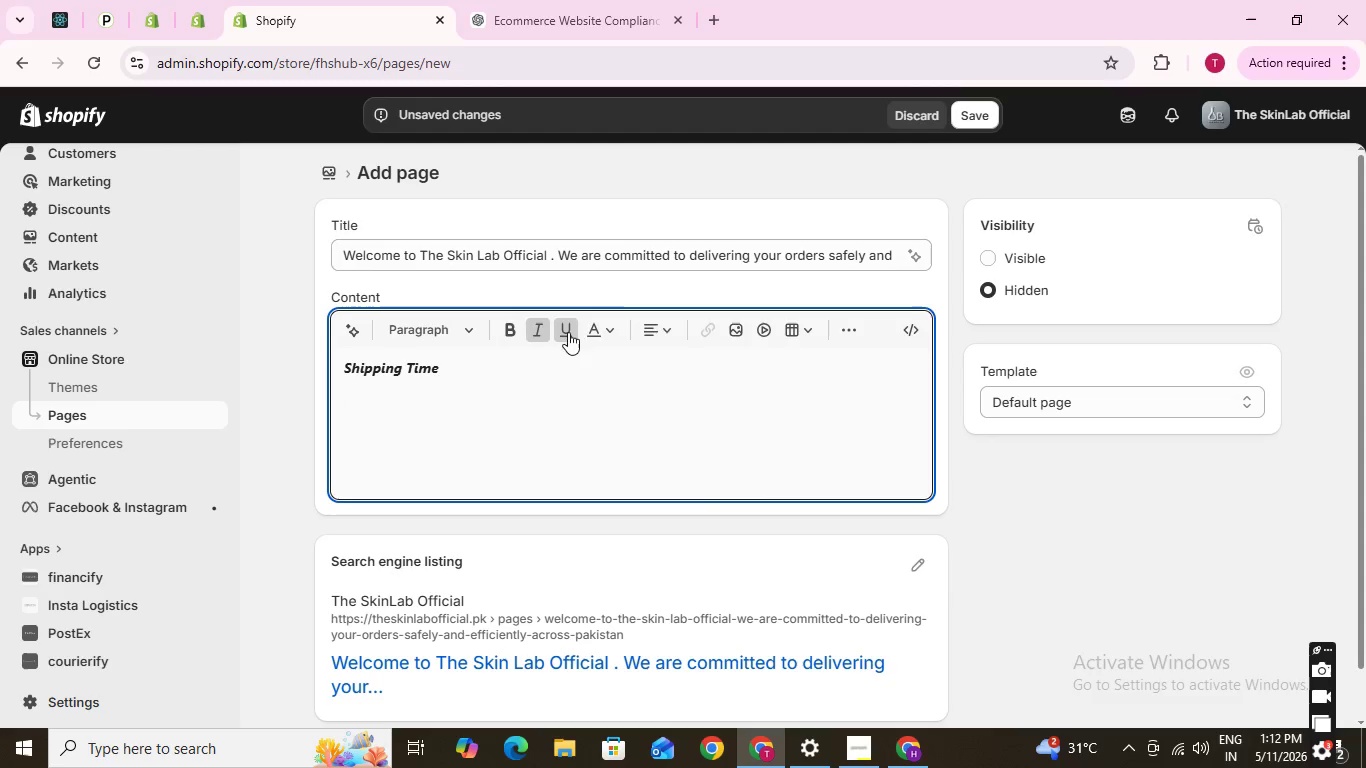 
mouse_move([560, 337])
 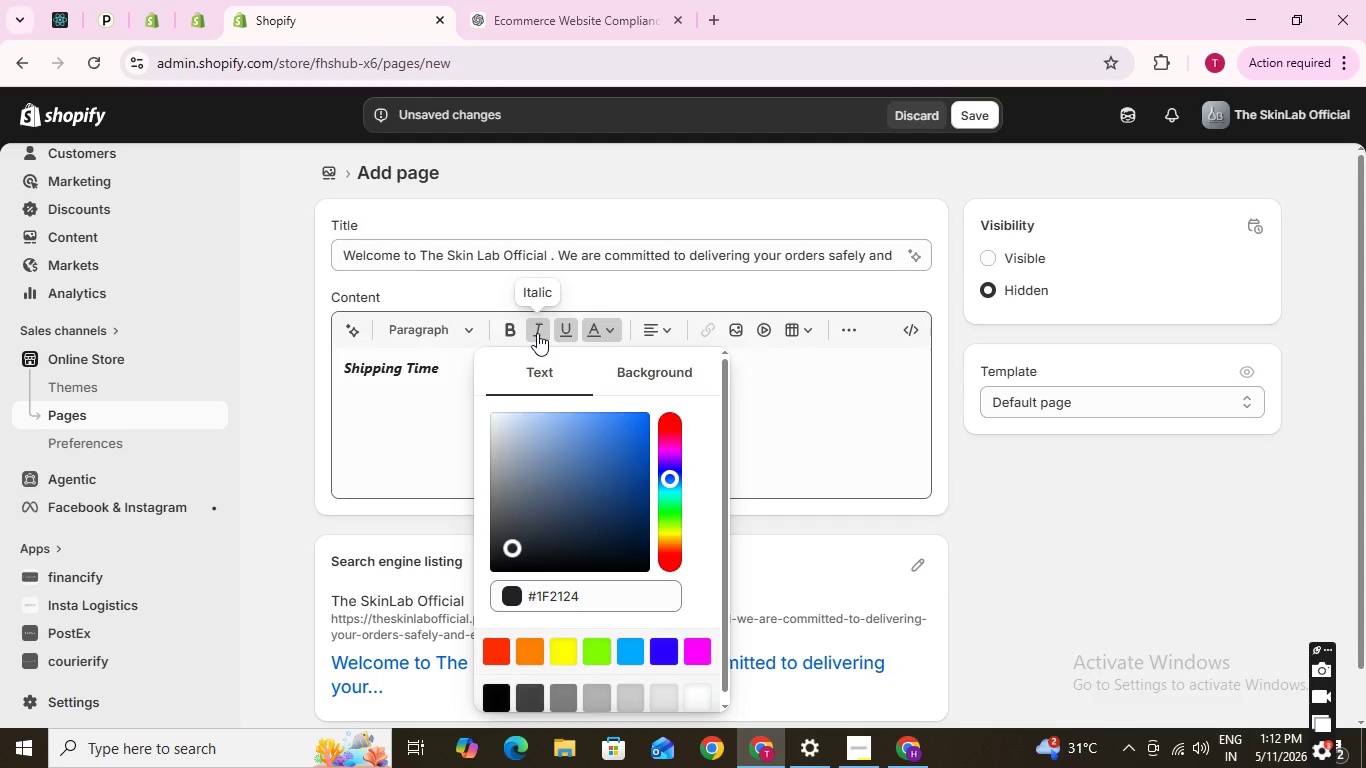 
left_click([537, 333])
 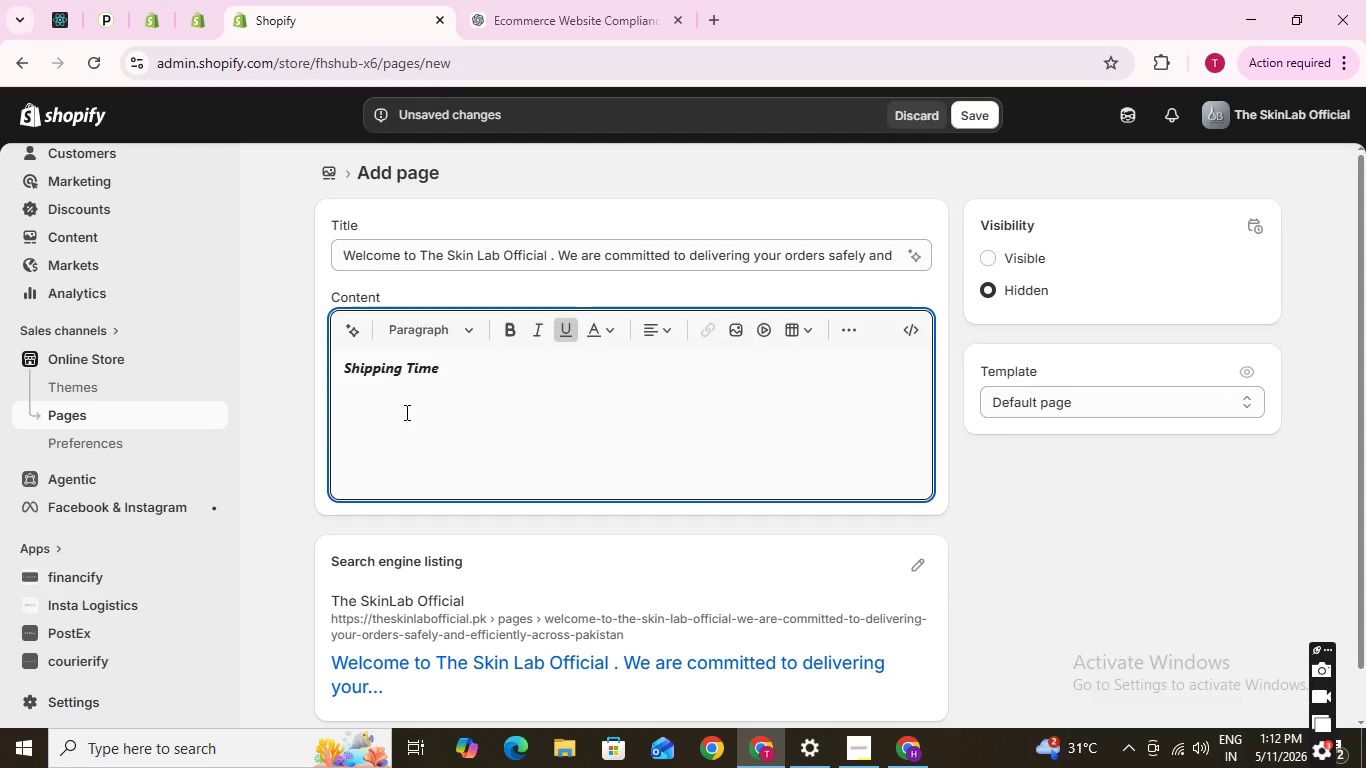 
key(Enter)
 